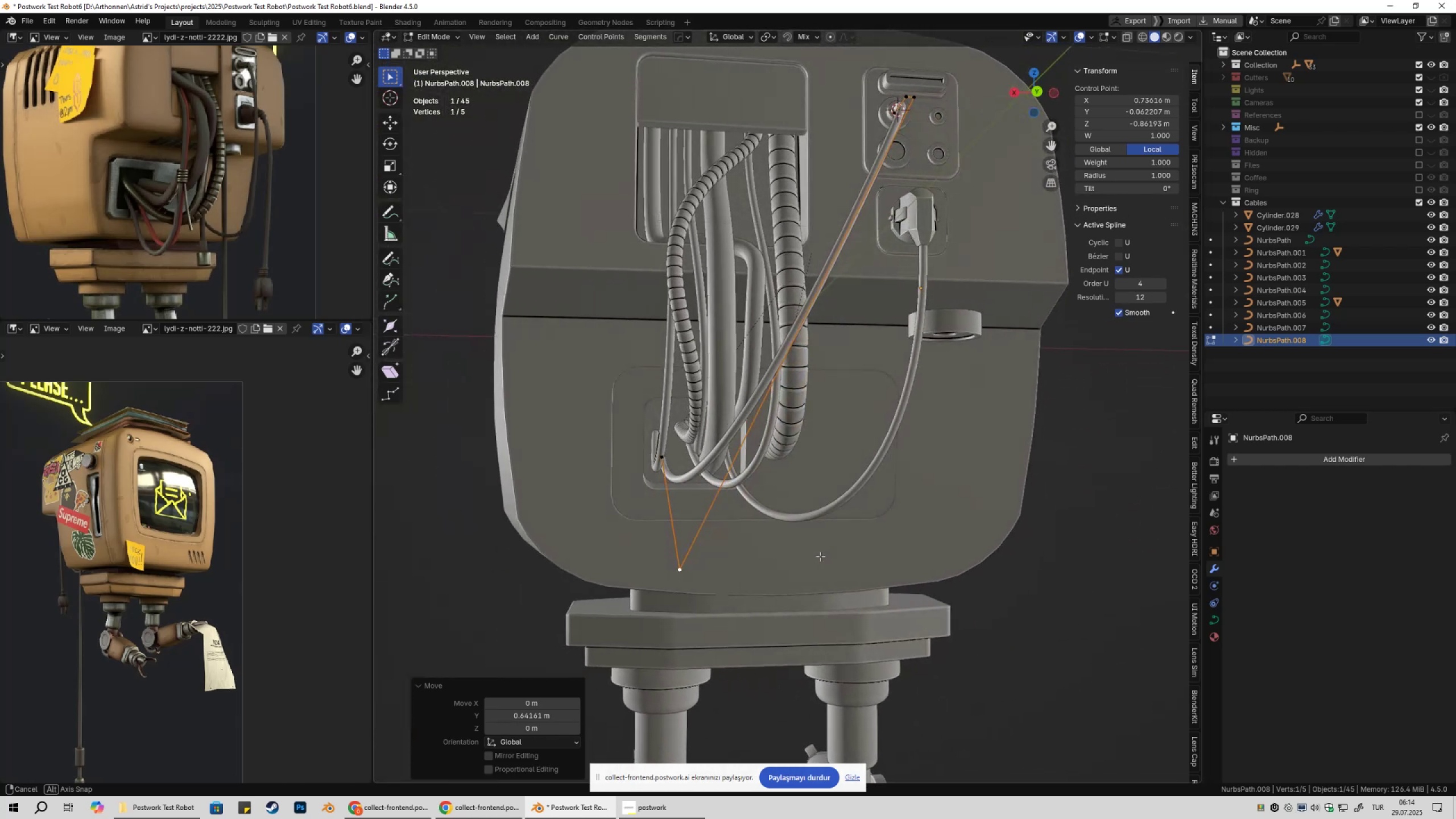 
scroll: coordinate [814, 549], scroll_direction: down, amount: 3.0
 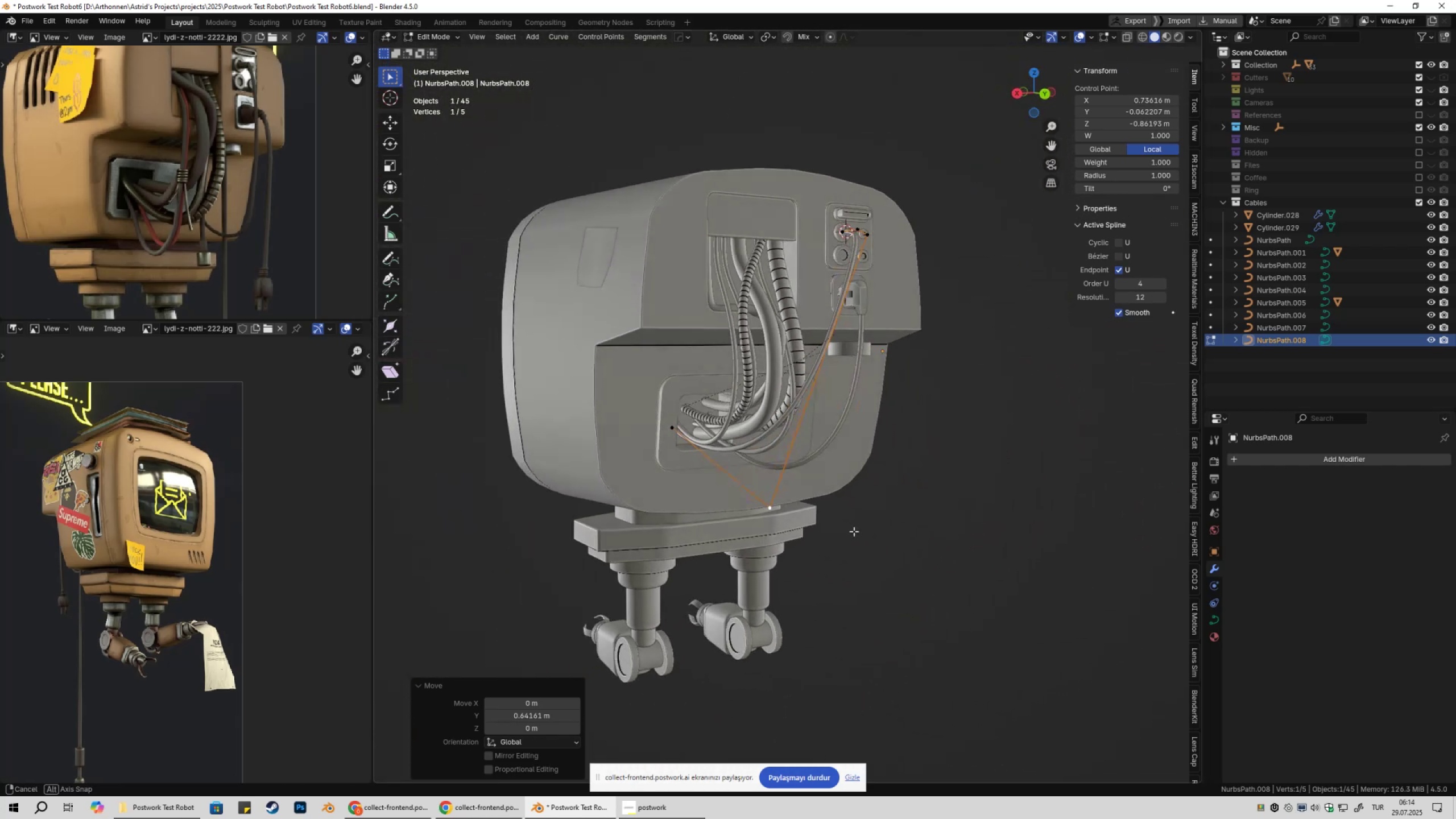 
key(Tab)
 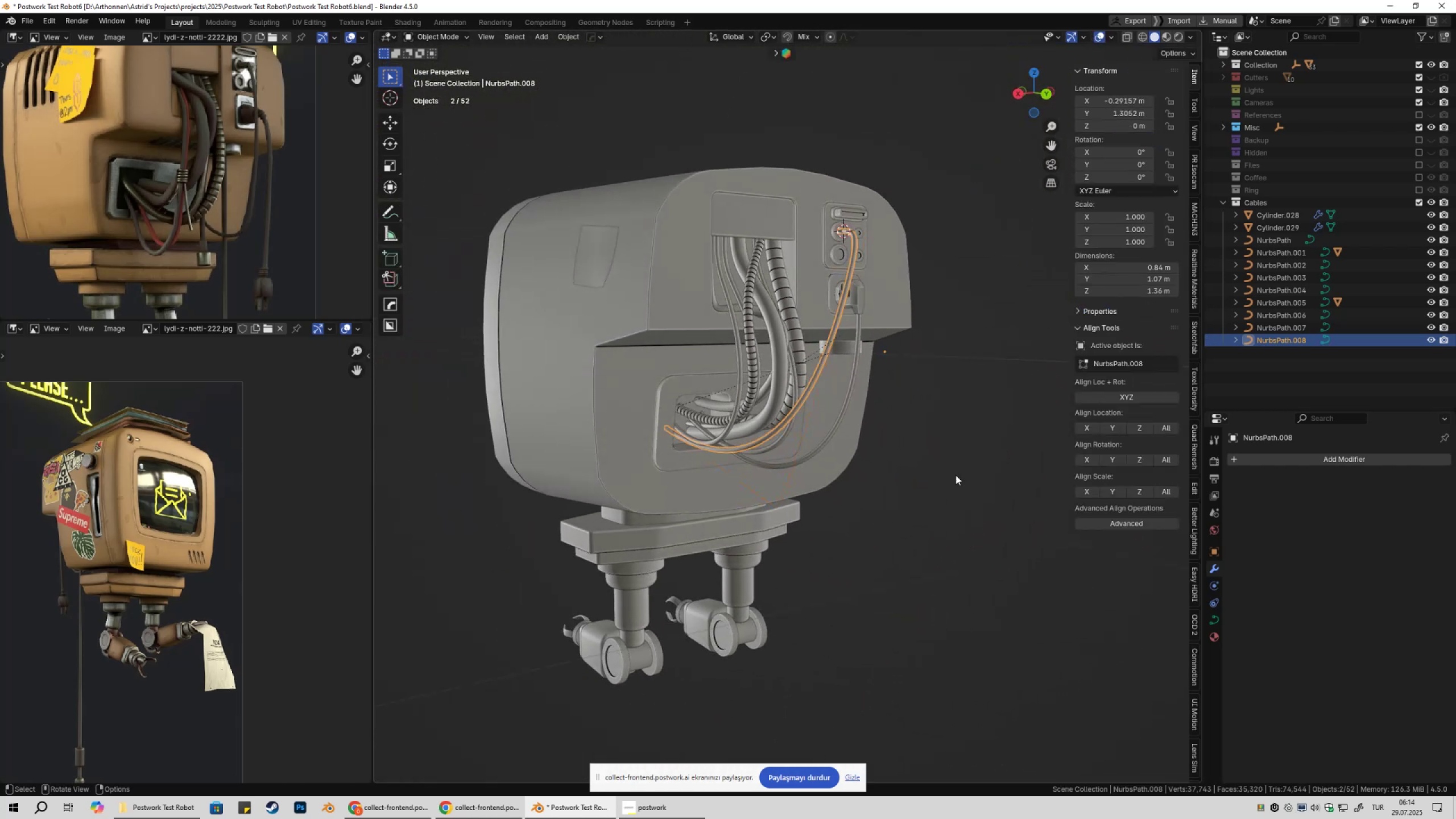 
left_click([956, 475])
 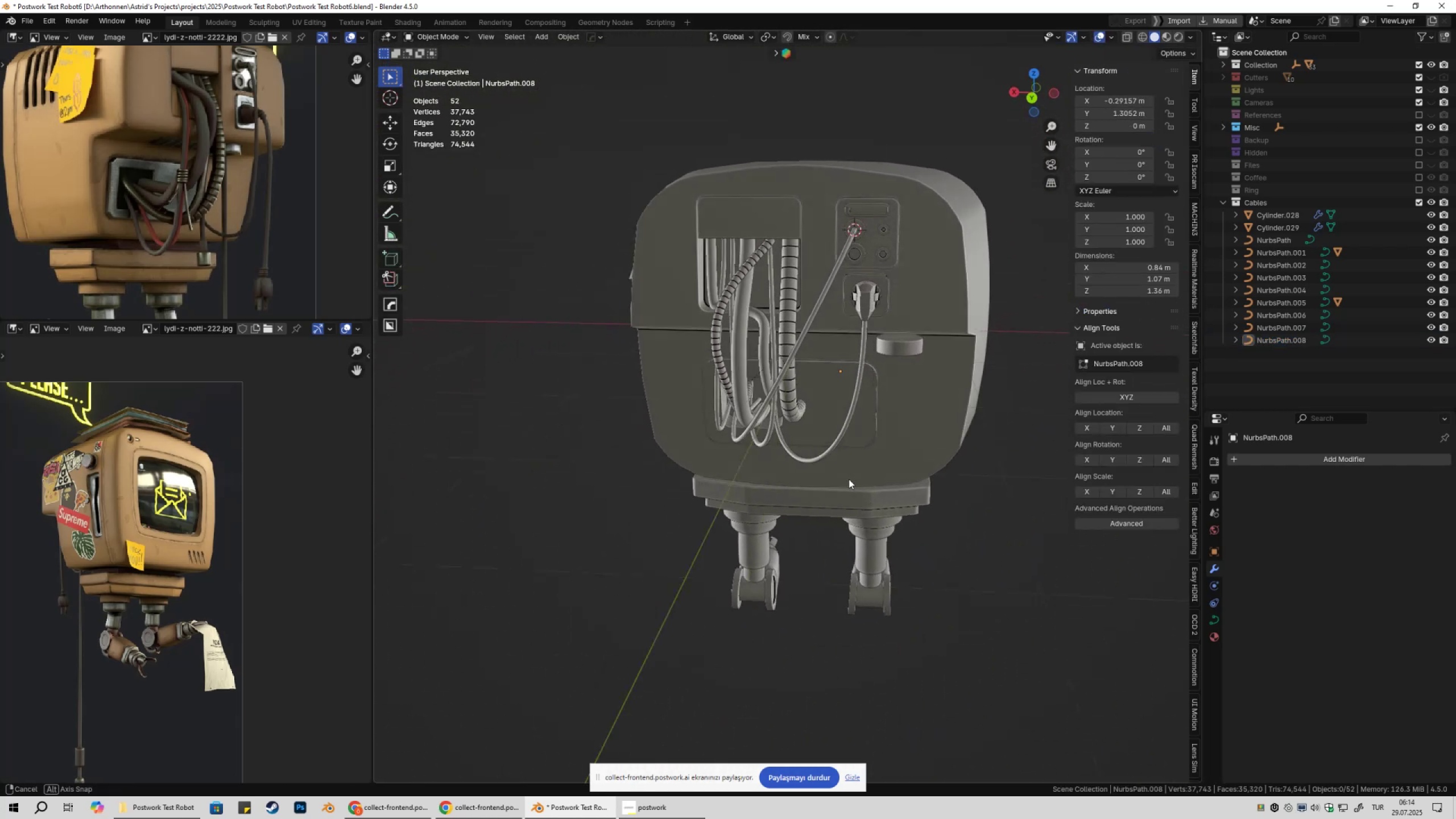 
left_click([796, 415])
 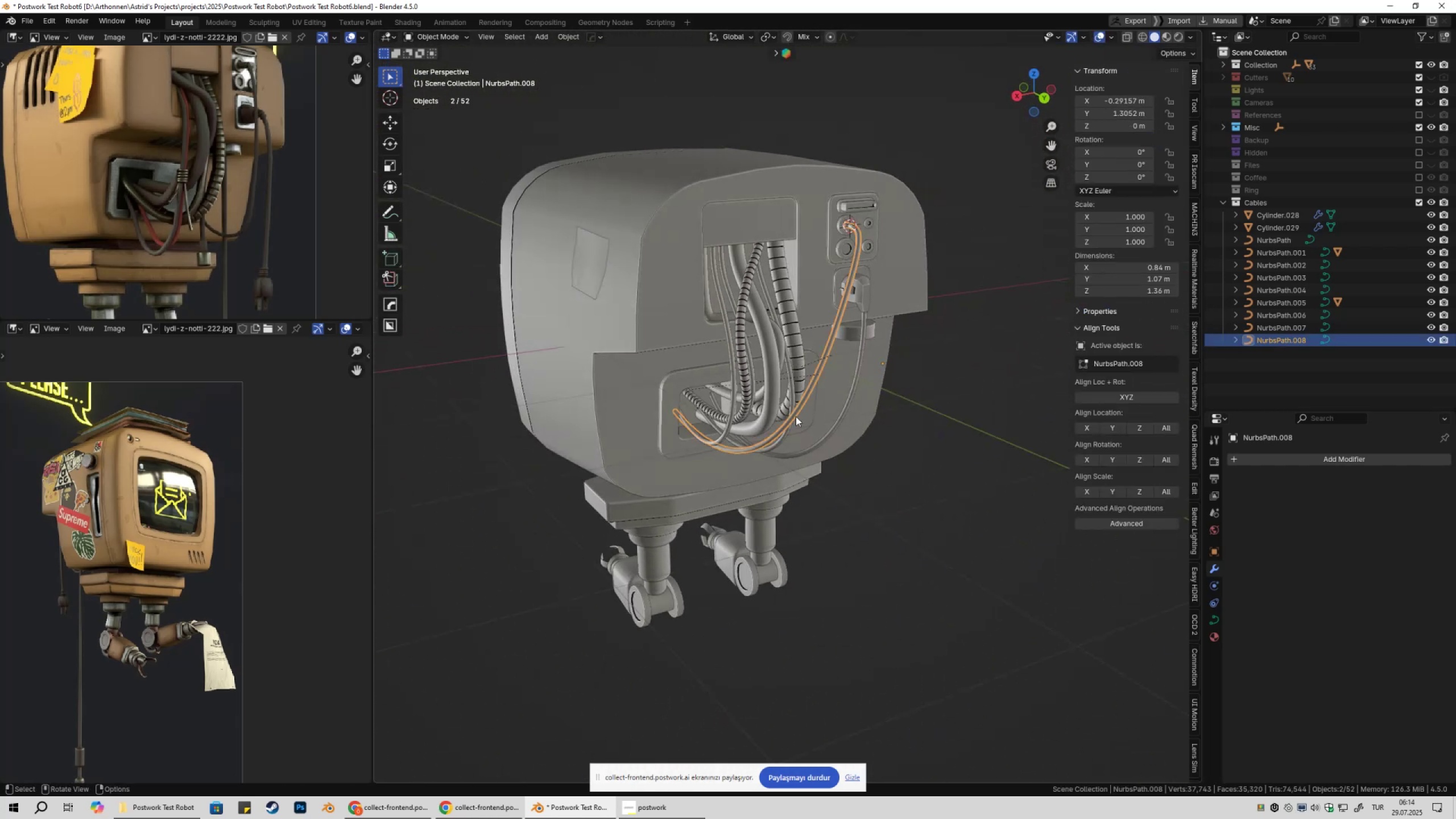 
key(Tab)
type(gz)
 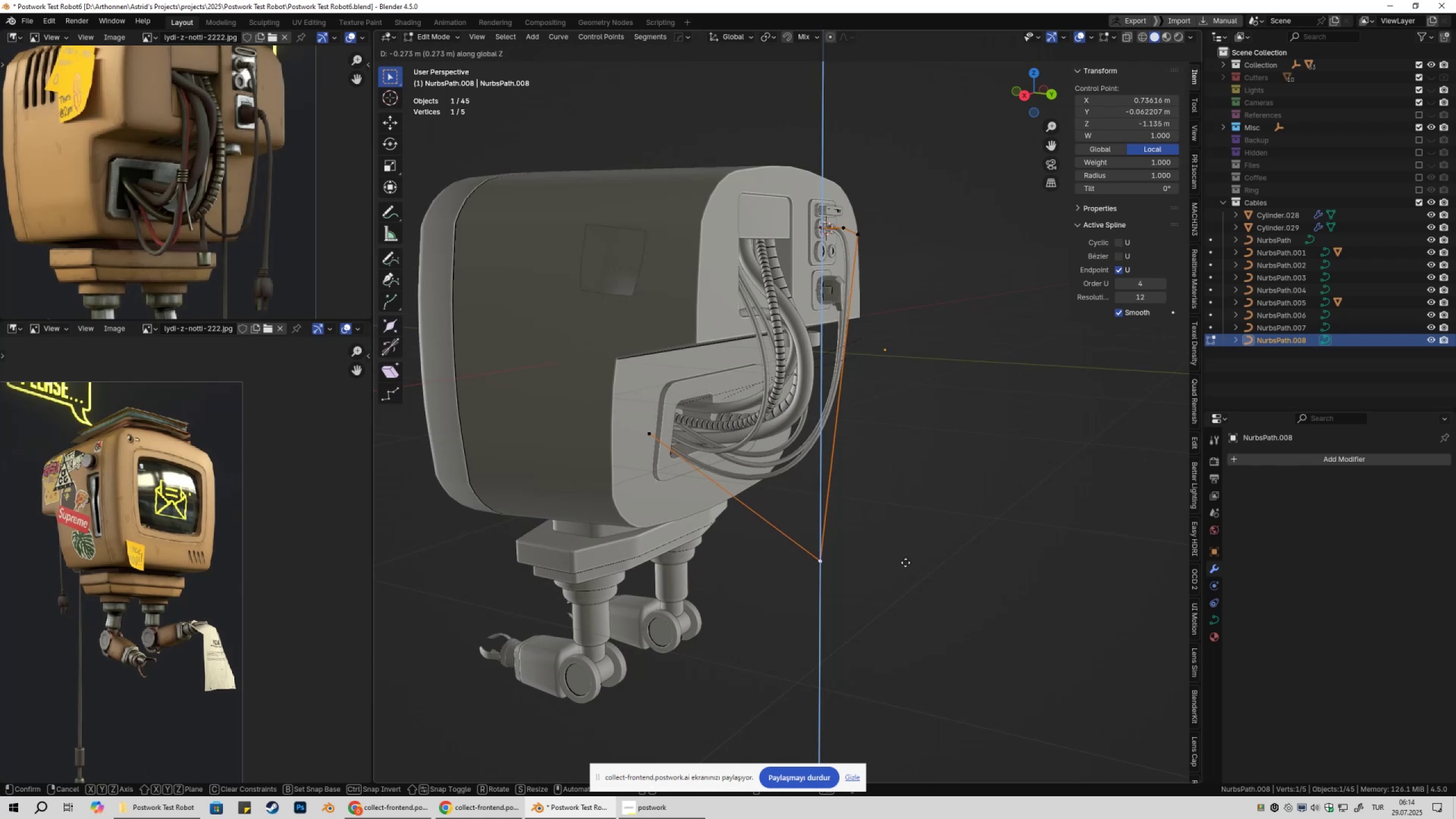 
left_click_drag(start_coordinate=[782, 481], to_coordinate=[875, 555])
 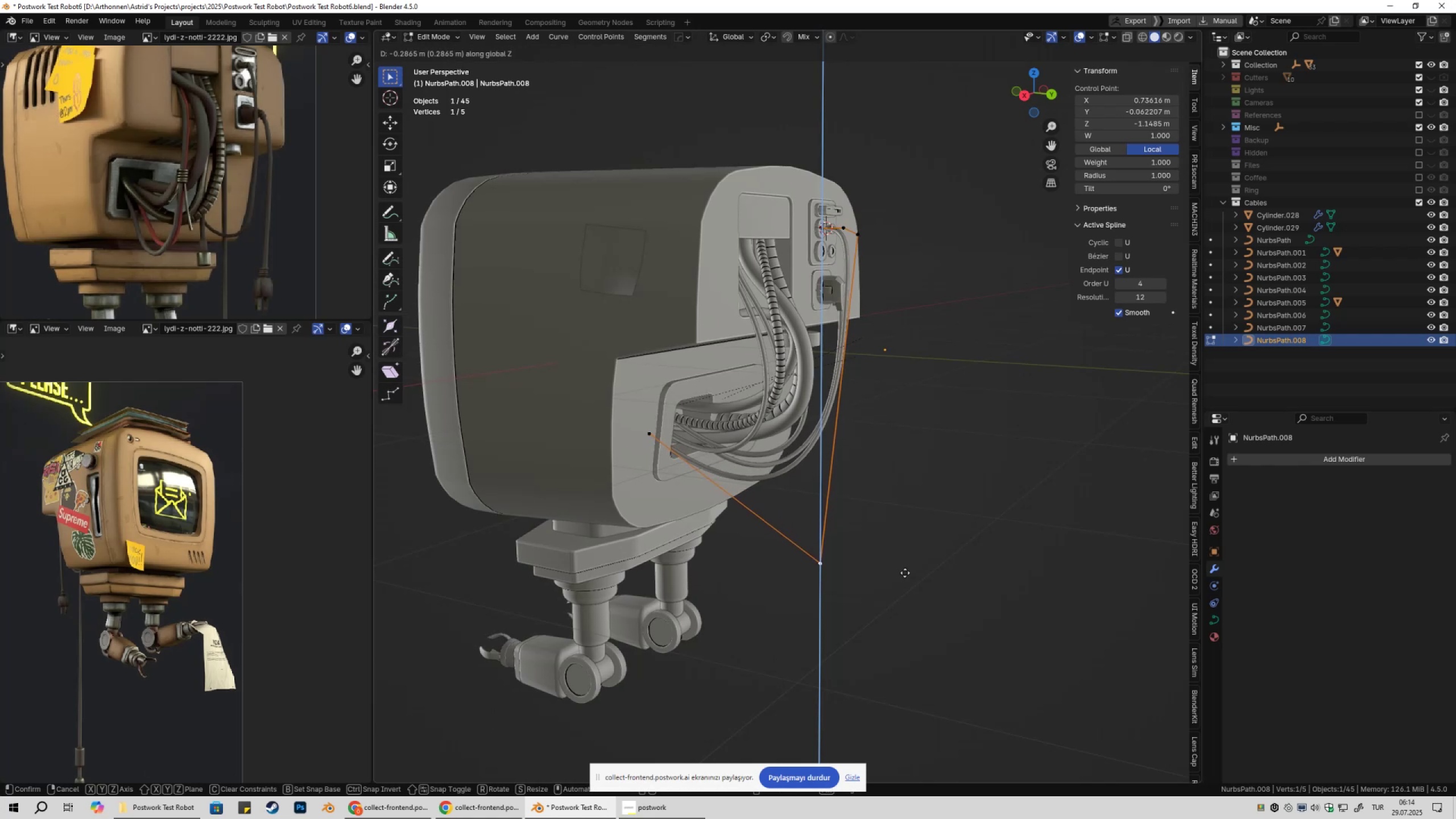 
left_click([899, 555])
 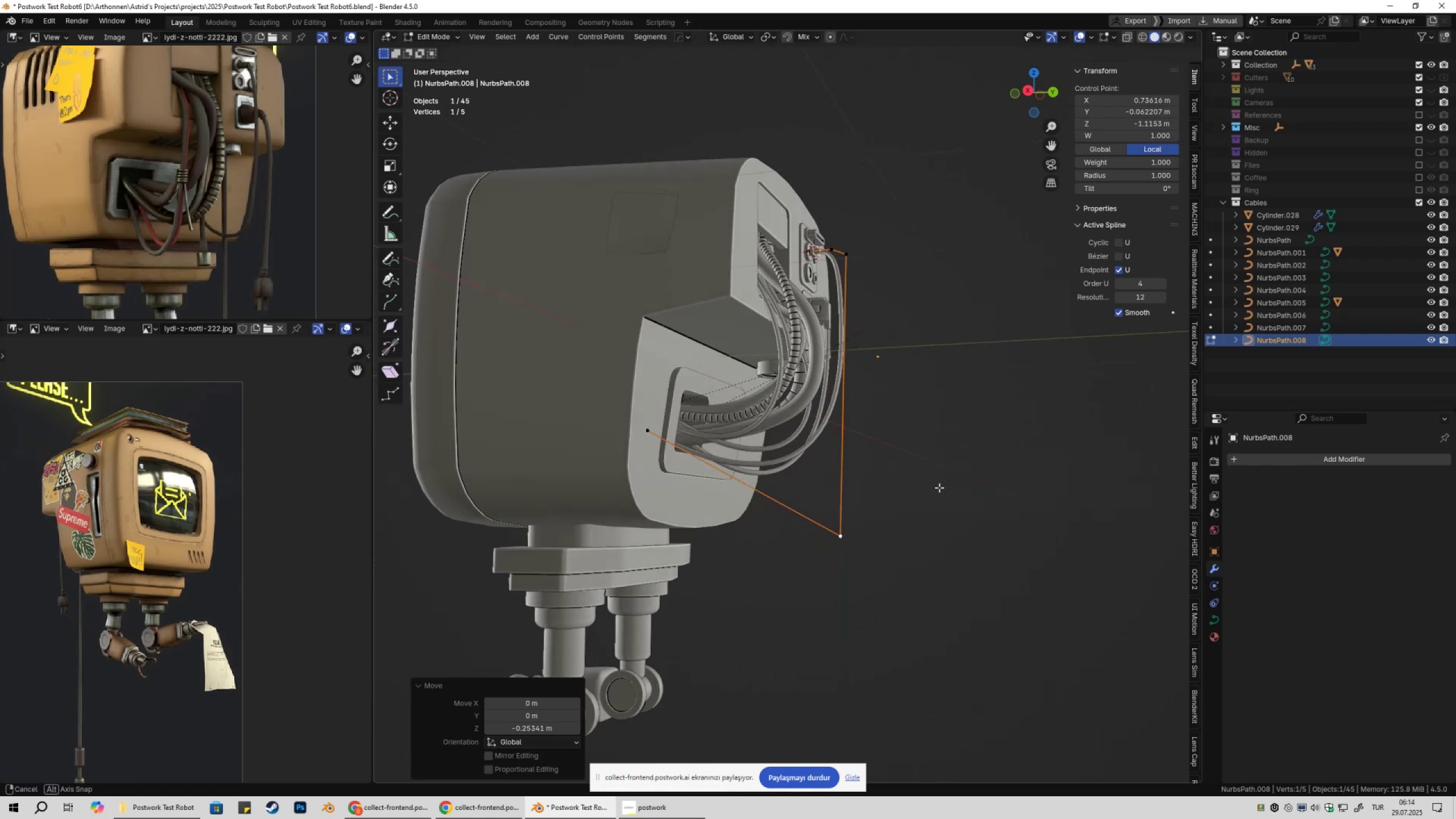 
key(Tab)
 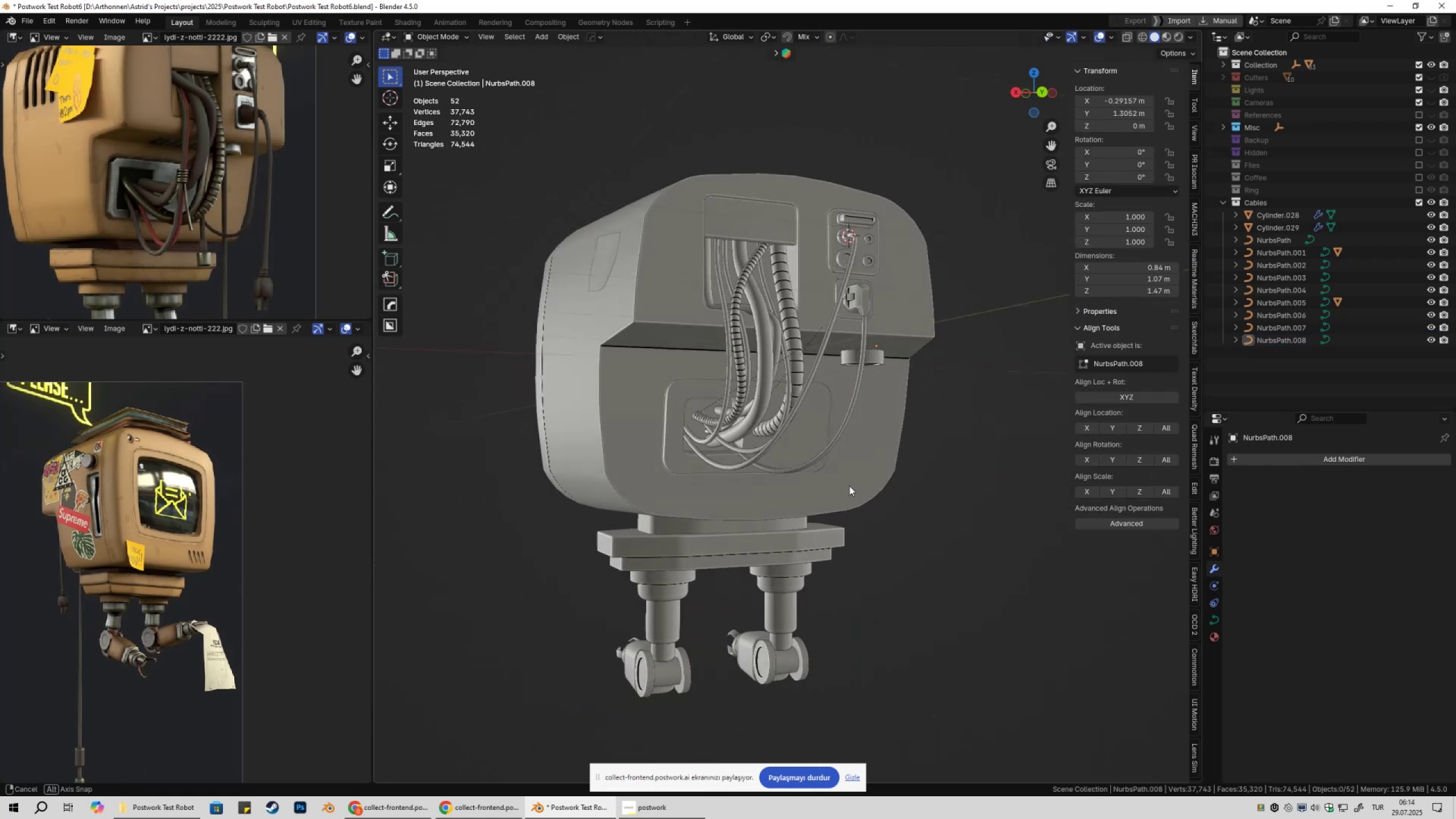 
key(Shift+ShiftLeft)
 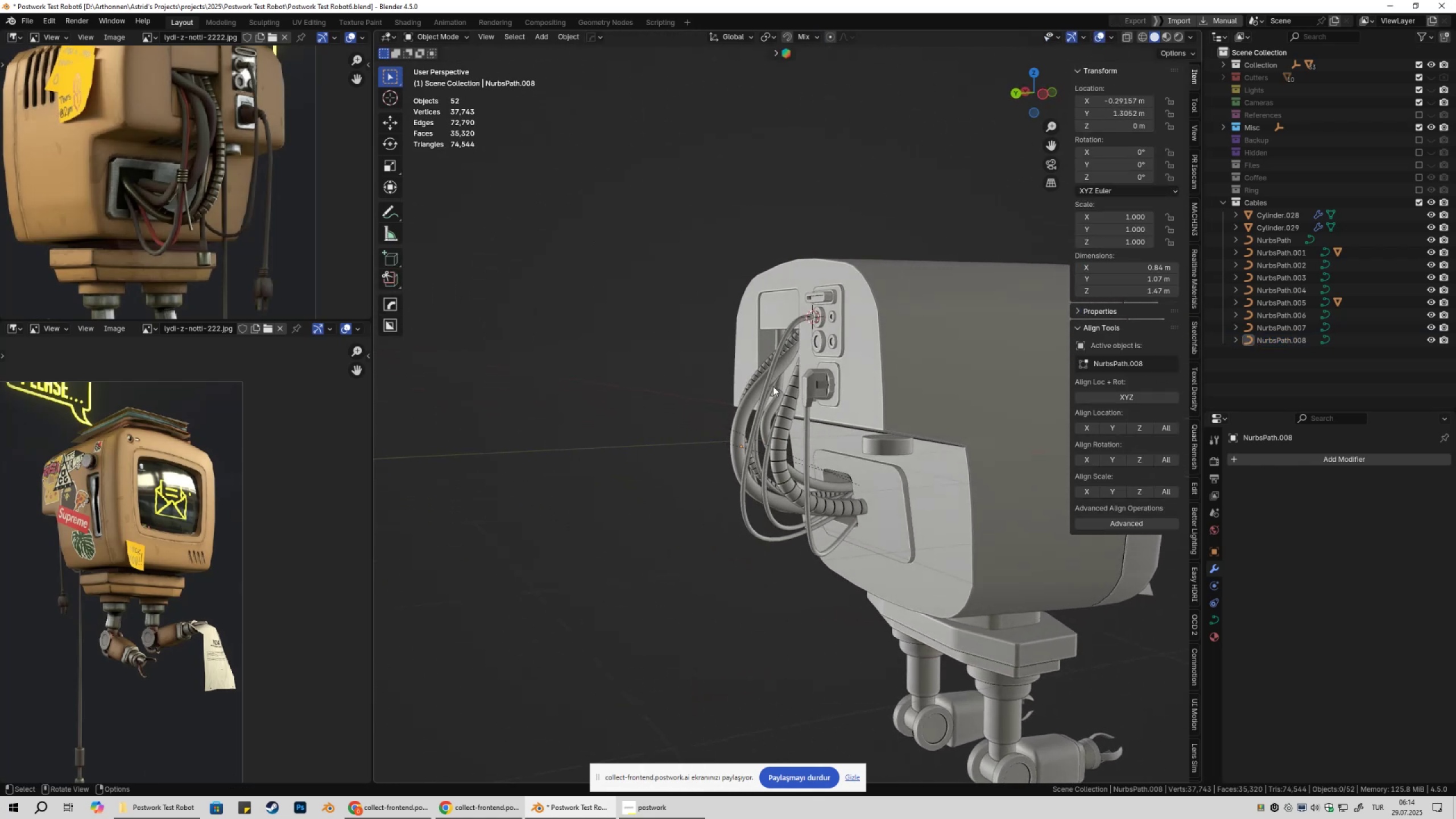 
key(Tab)
 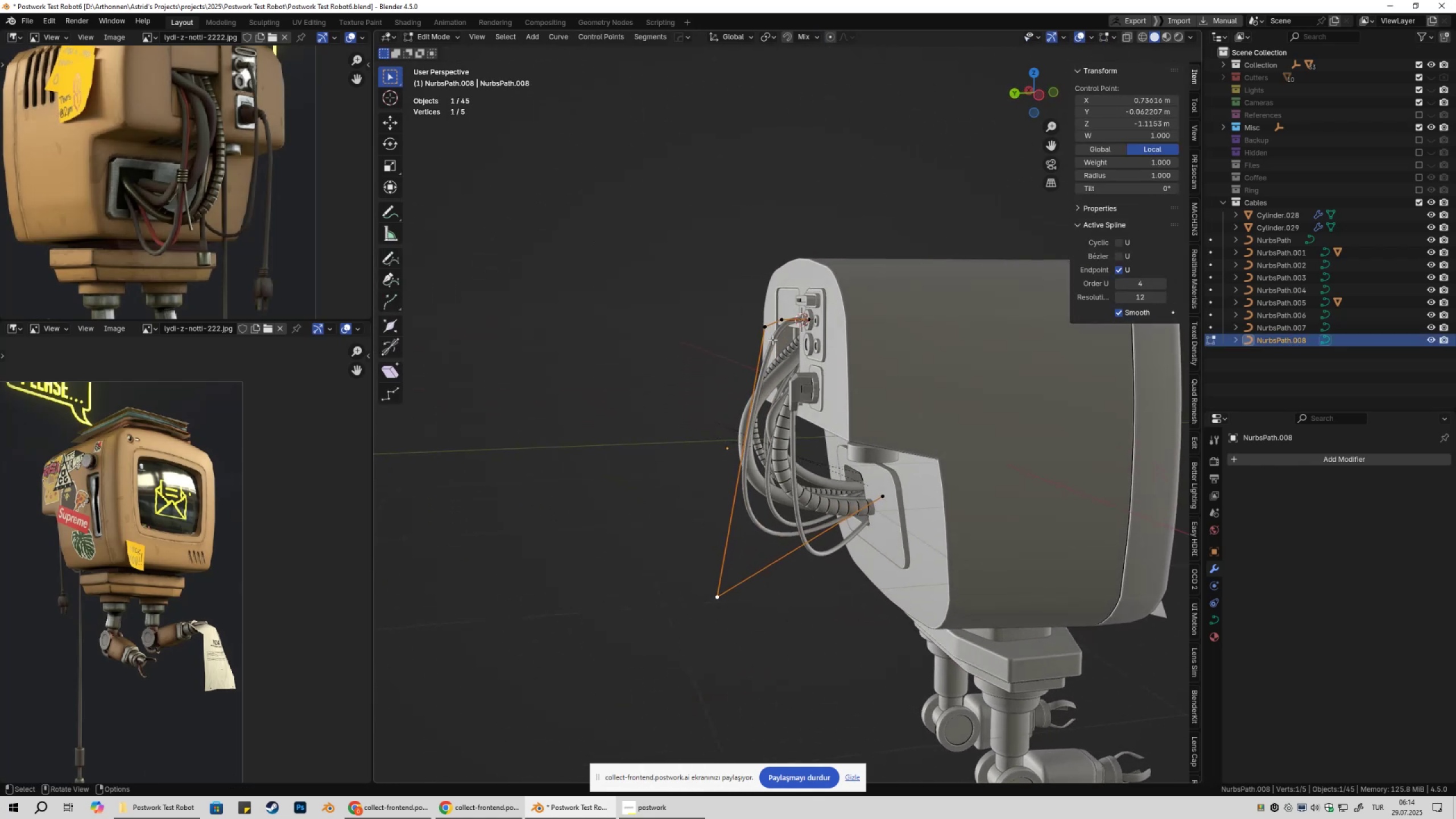 
left_click([754, 331])
 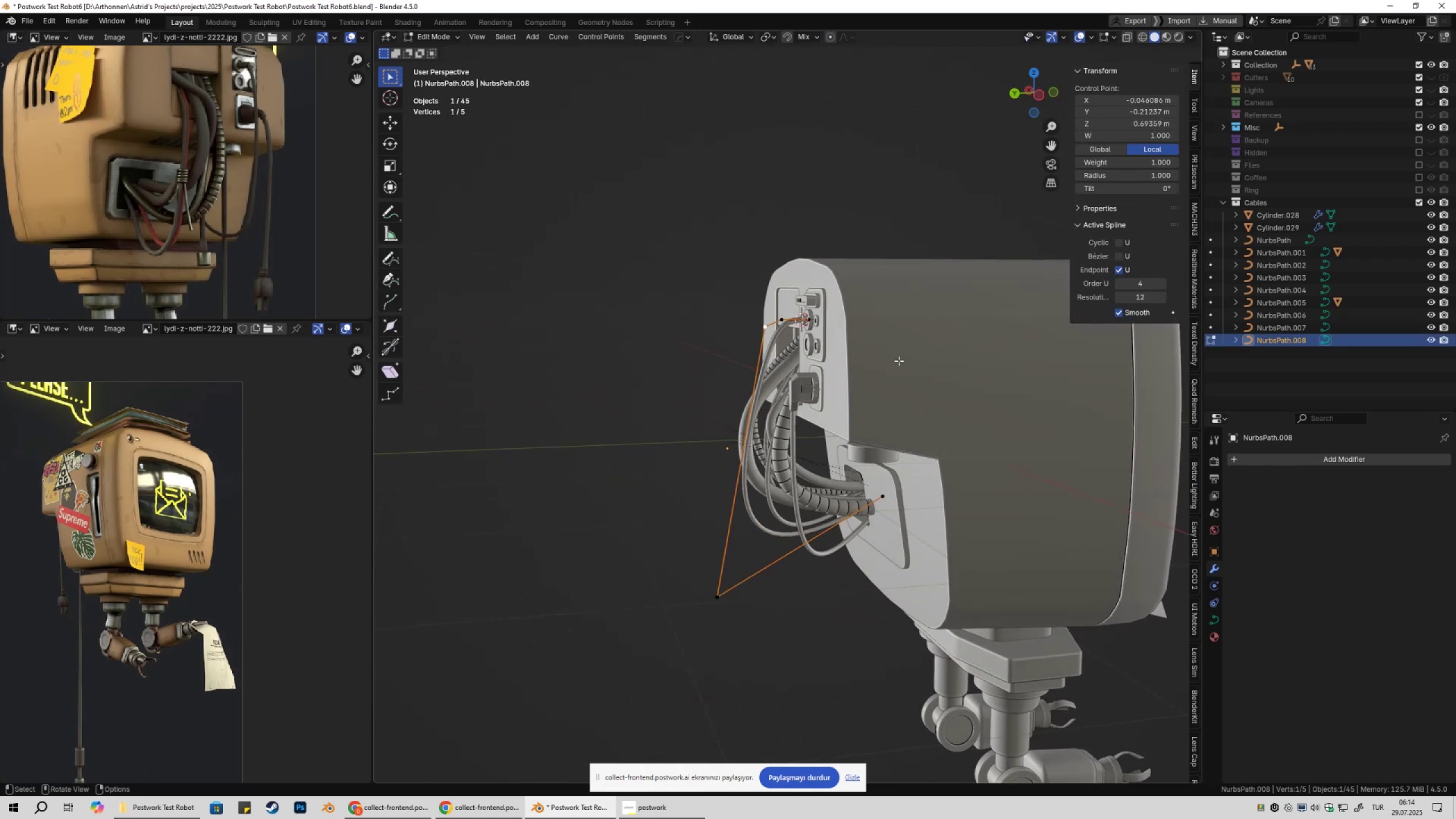 
type(gxy)
 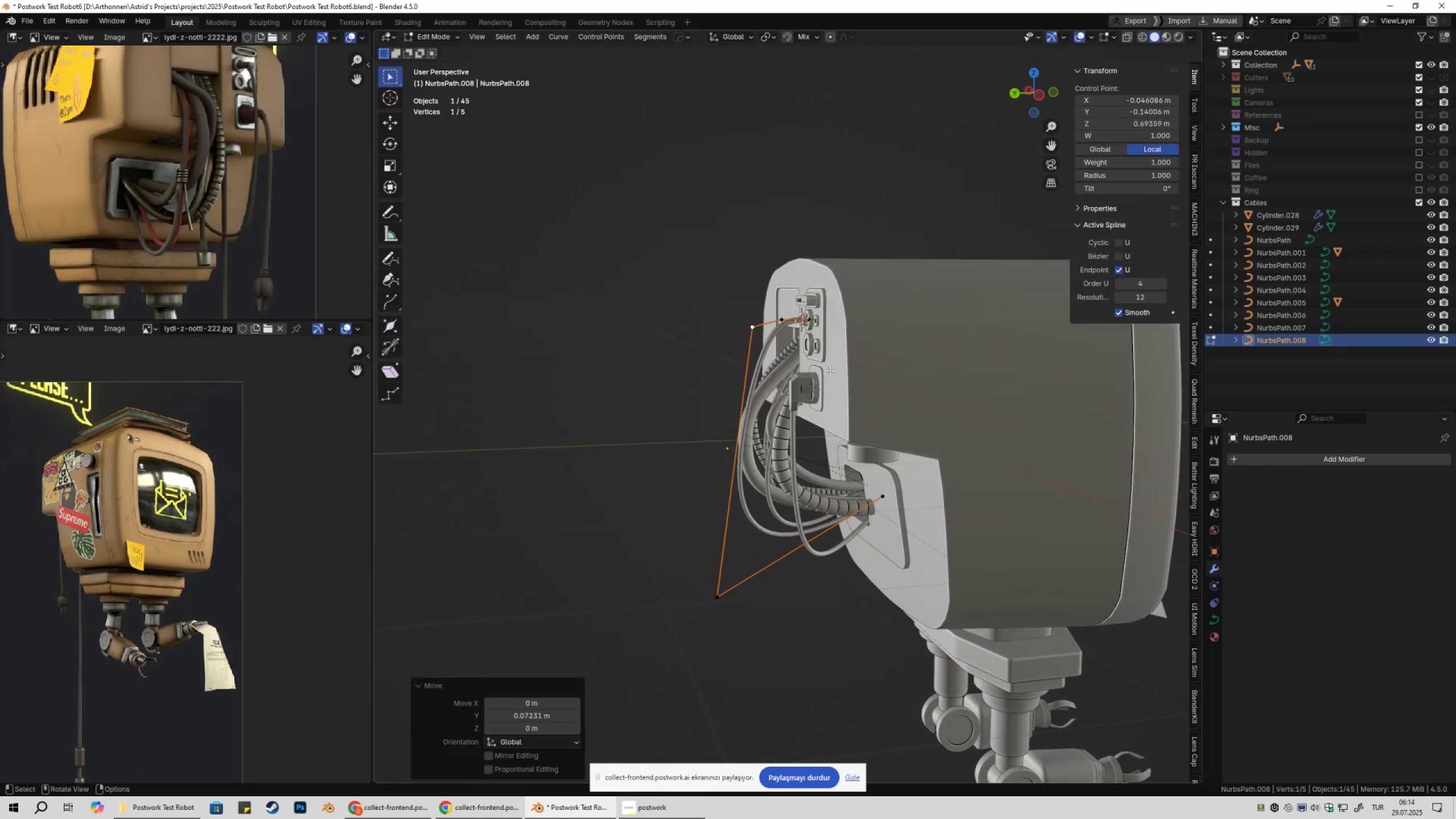 
left_click([803, 344])
 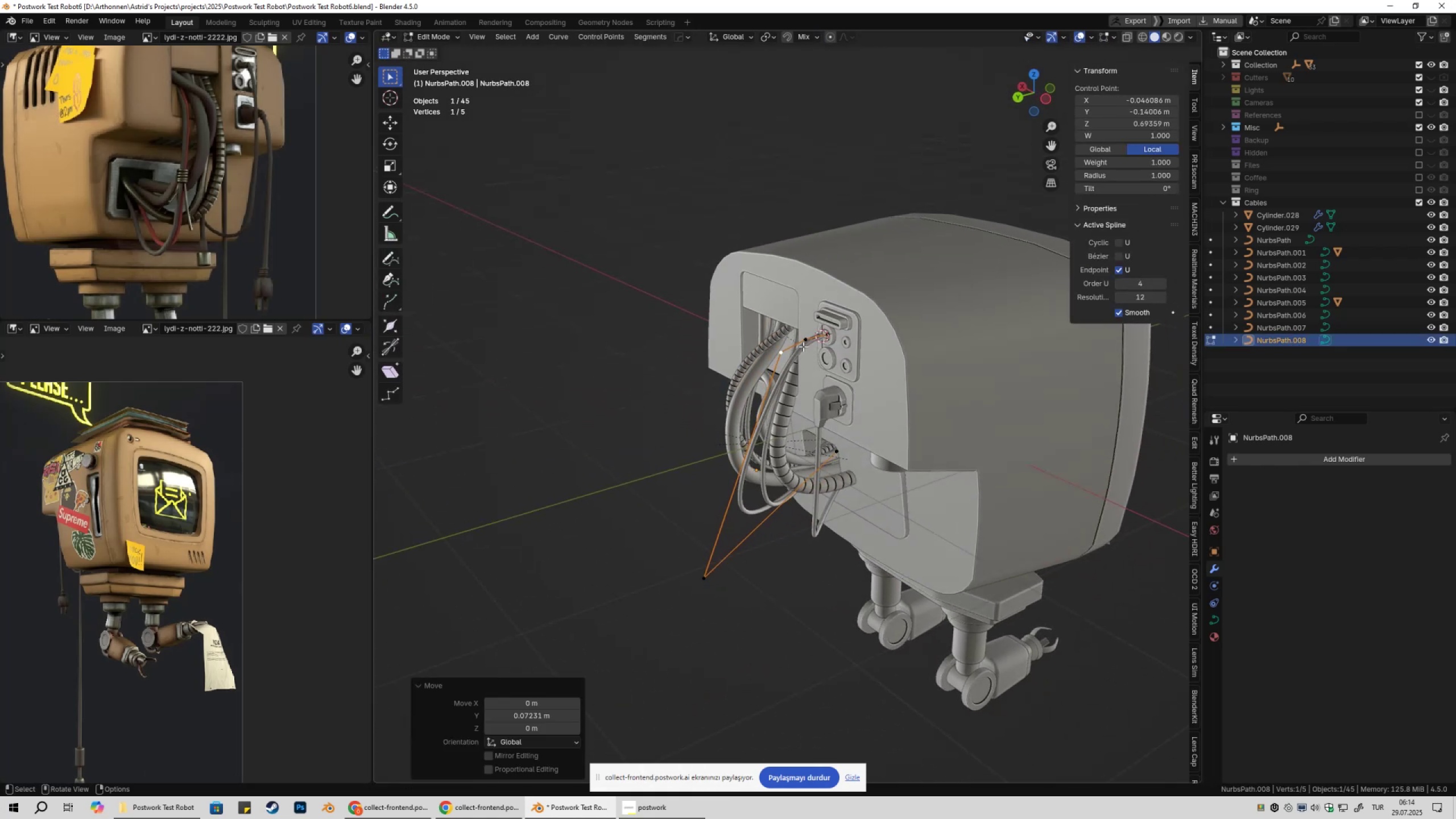 
key(Control+ControlLeft)
 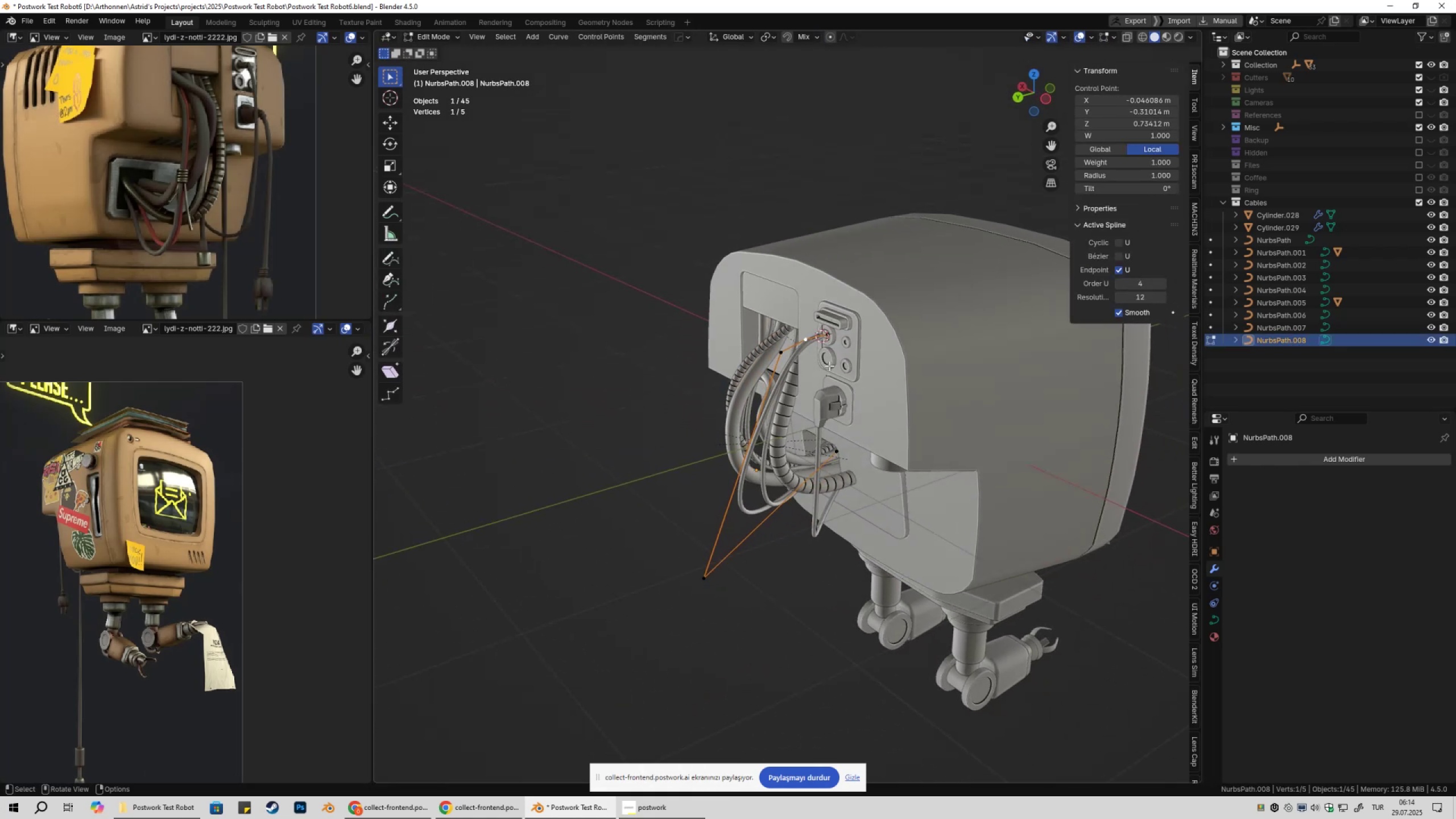 
key(Control+X)
 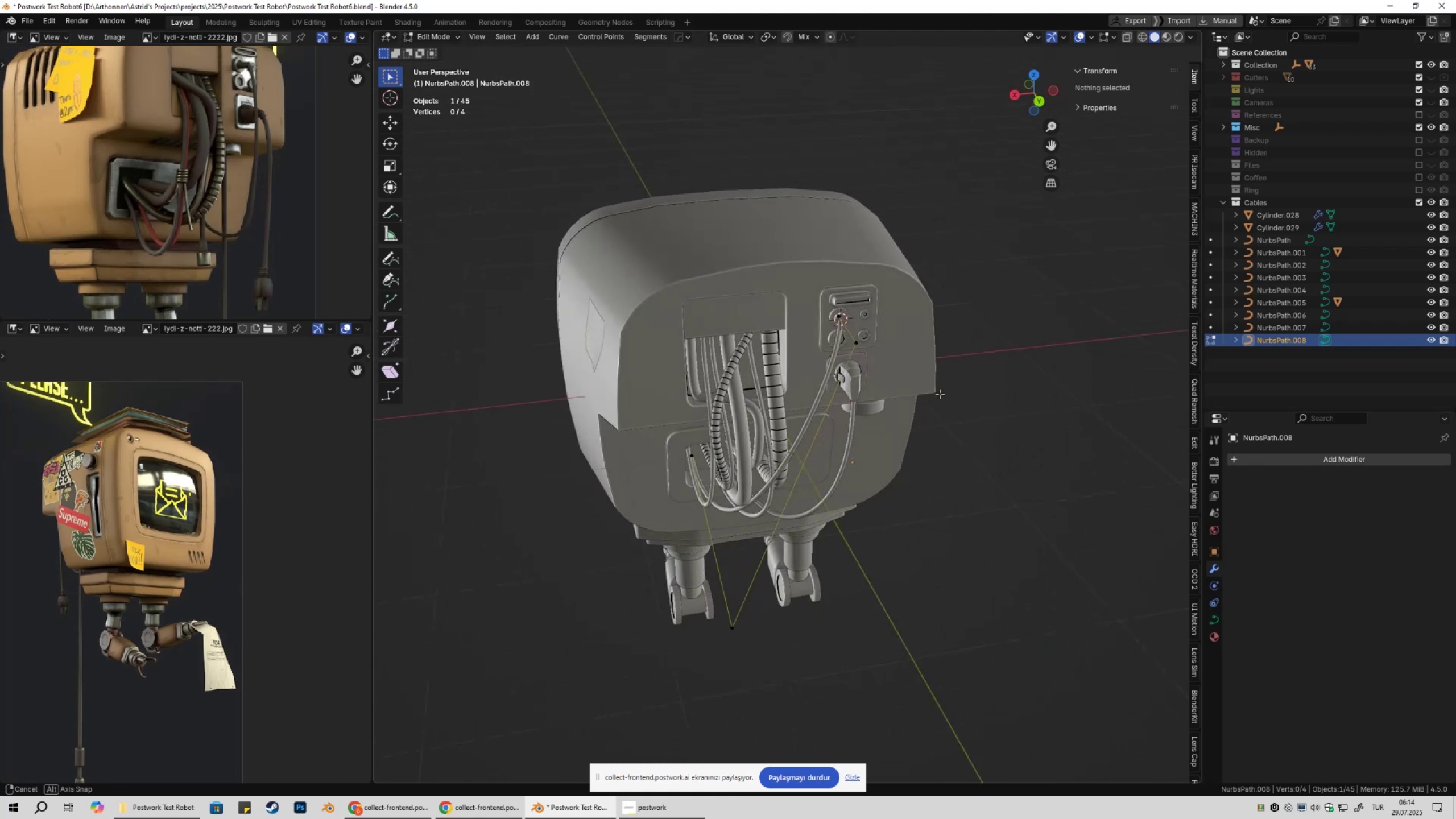 
key(Tab)
 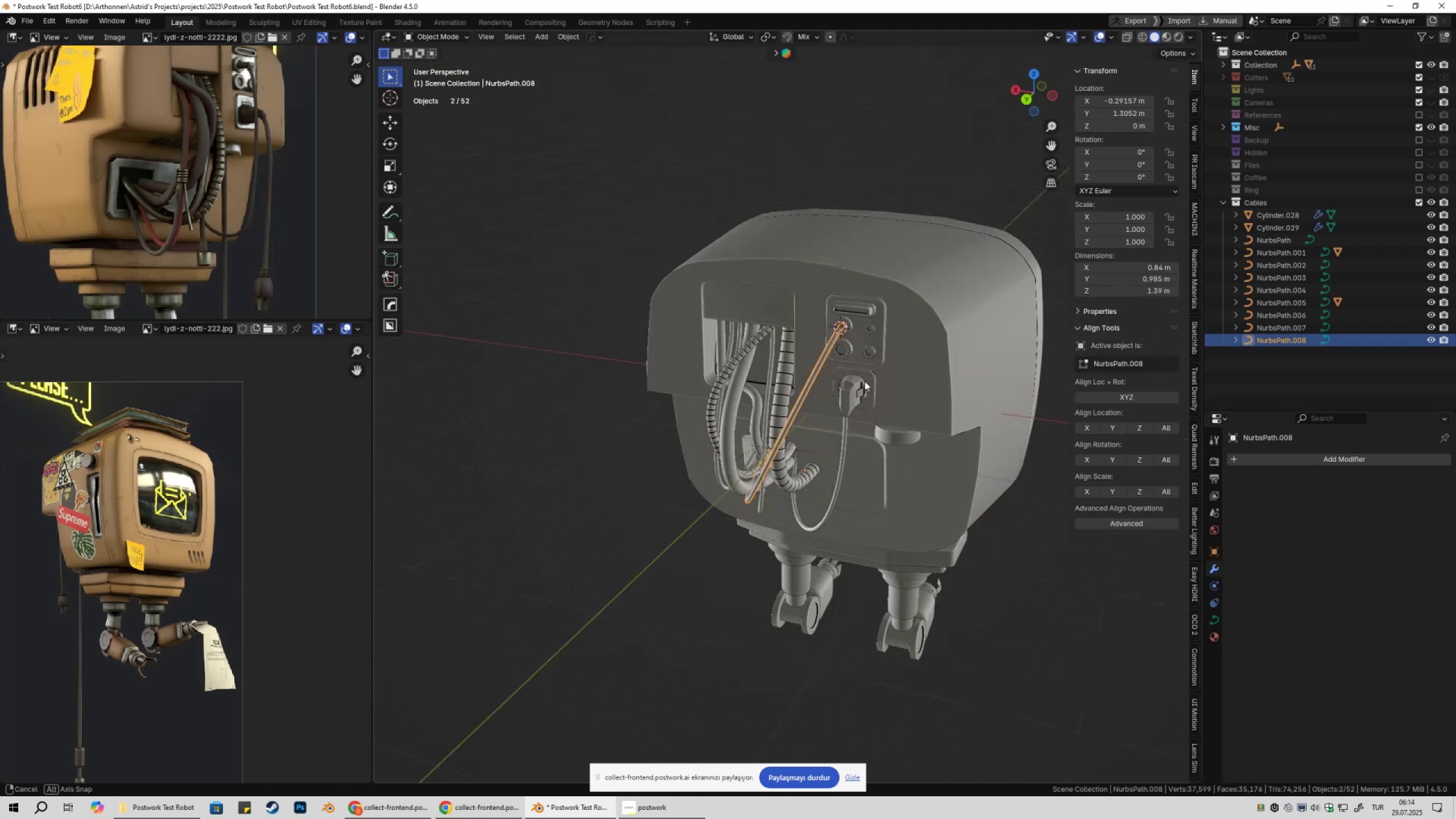 
scroll: coordinate [830, 373], scroll_direction: up, amount: 5.0
 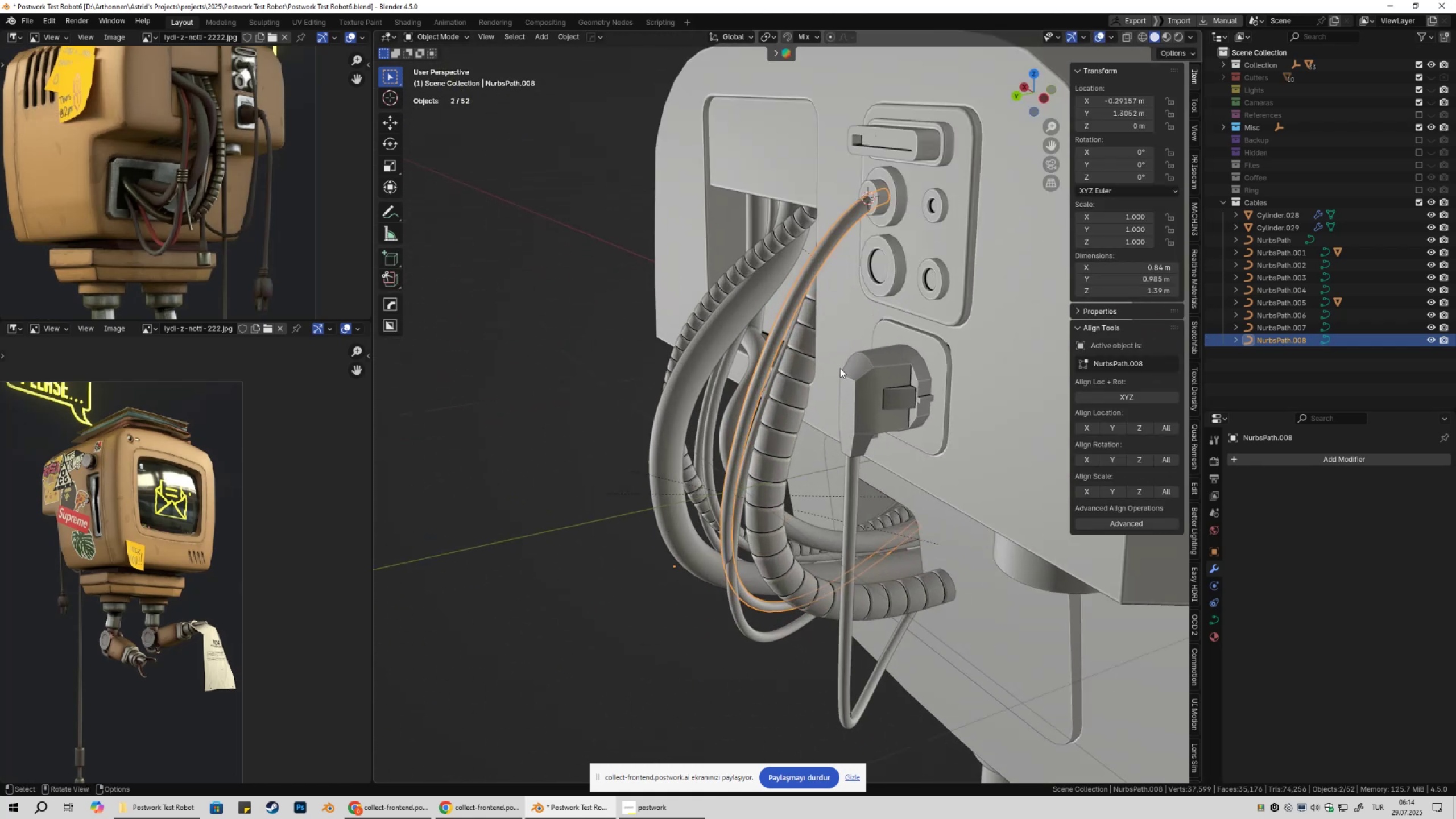 
key(Control+Z)
 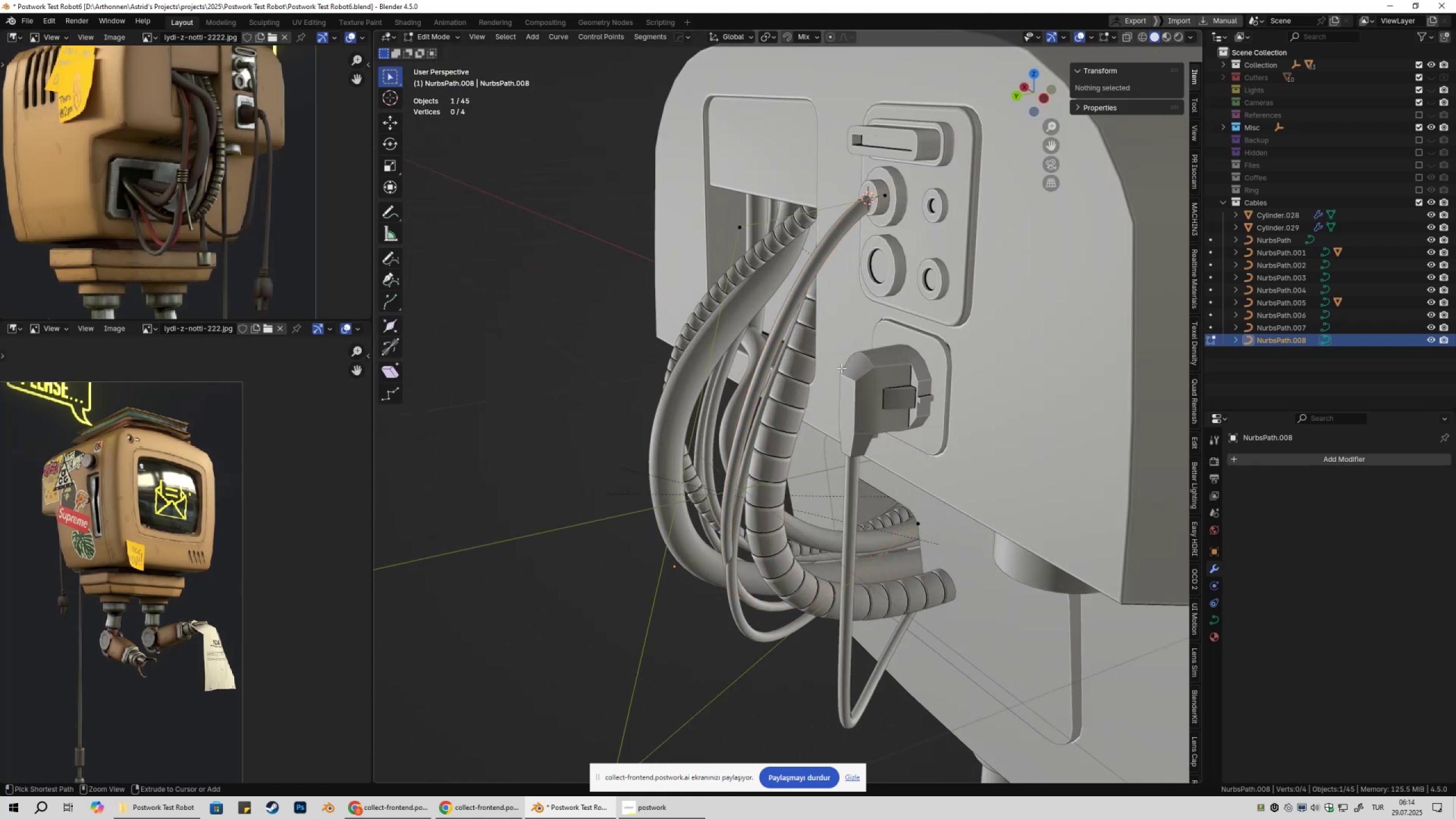 
key(Control+Z)
 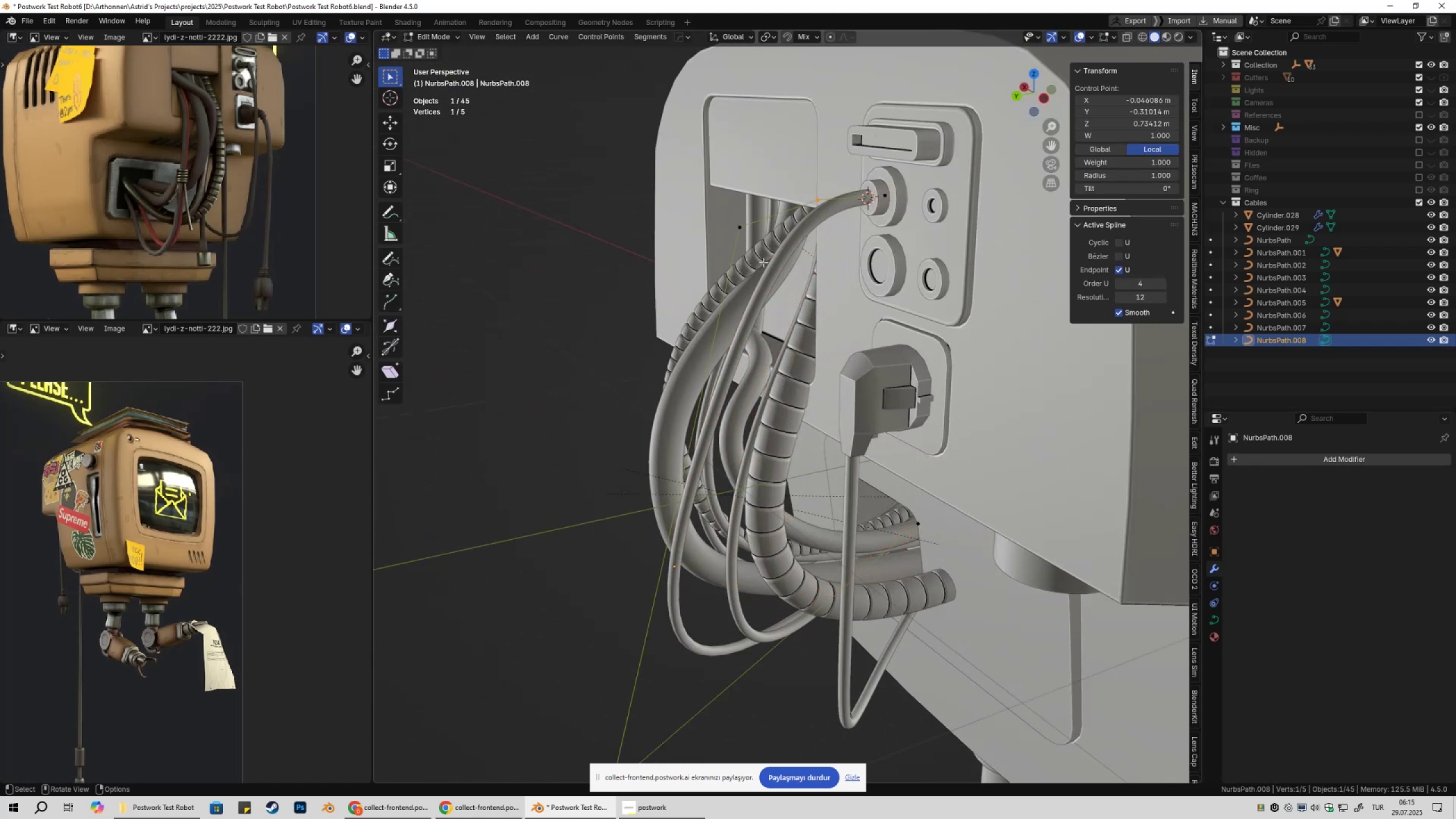 
left_click([744, 233])
 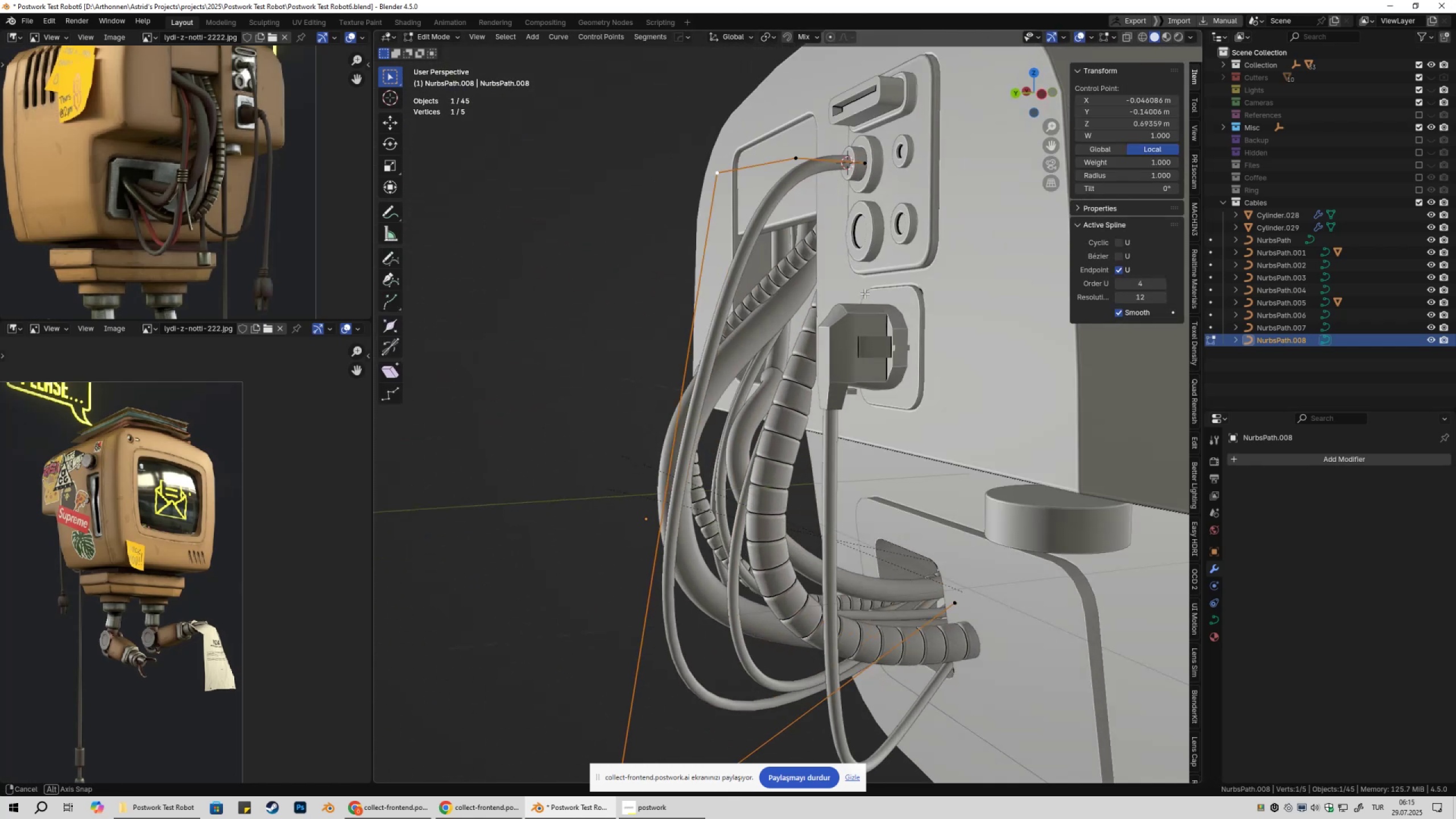 
type(gz)
 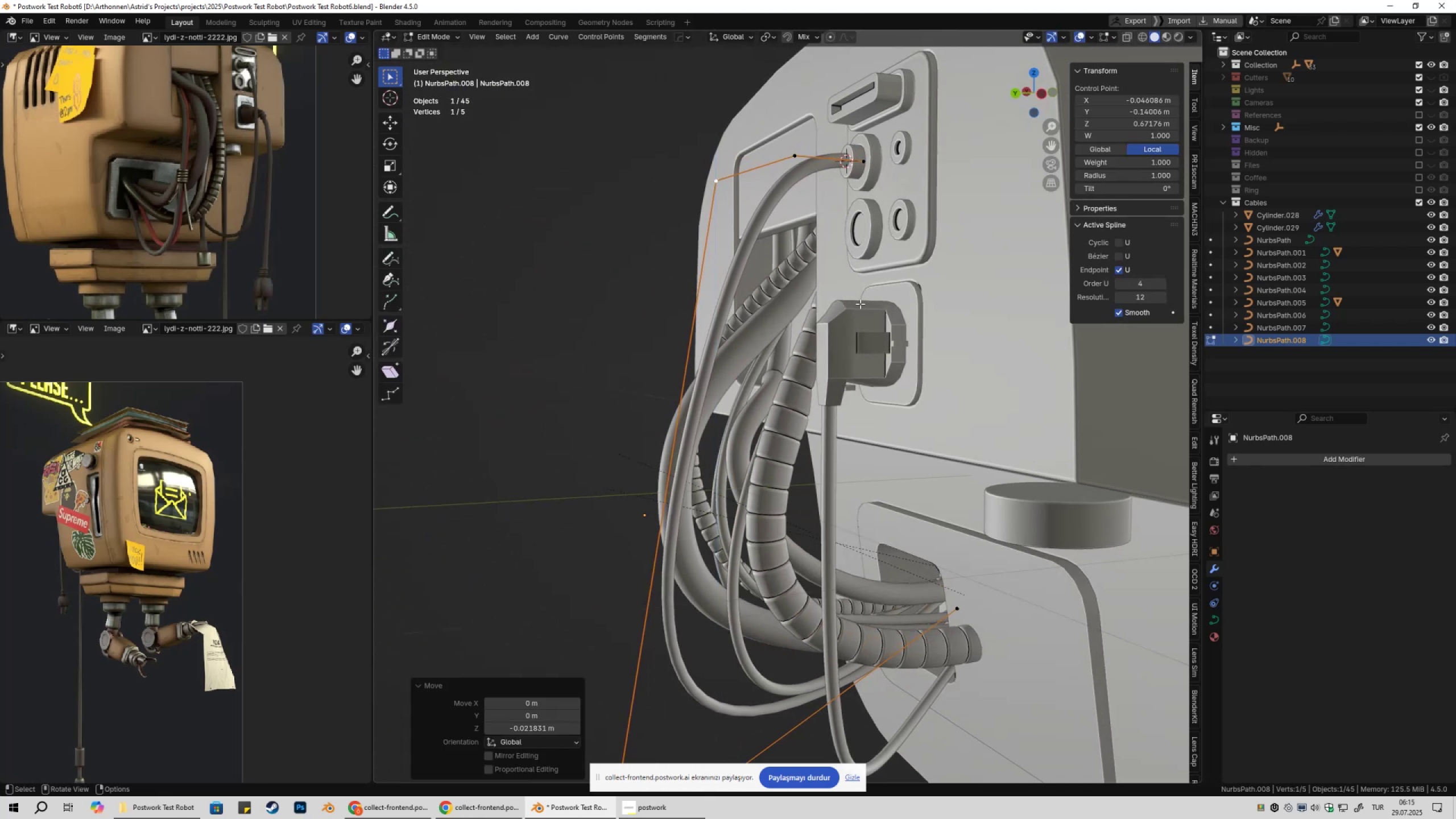 
key(Numpad3)
 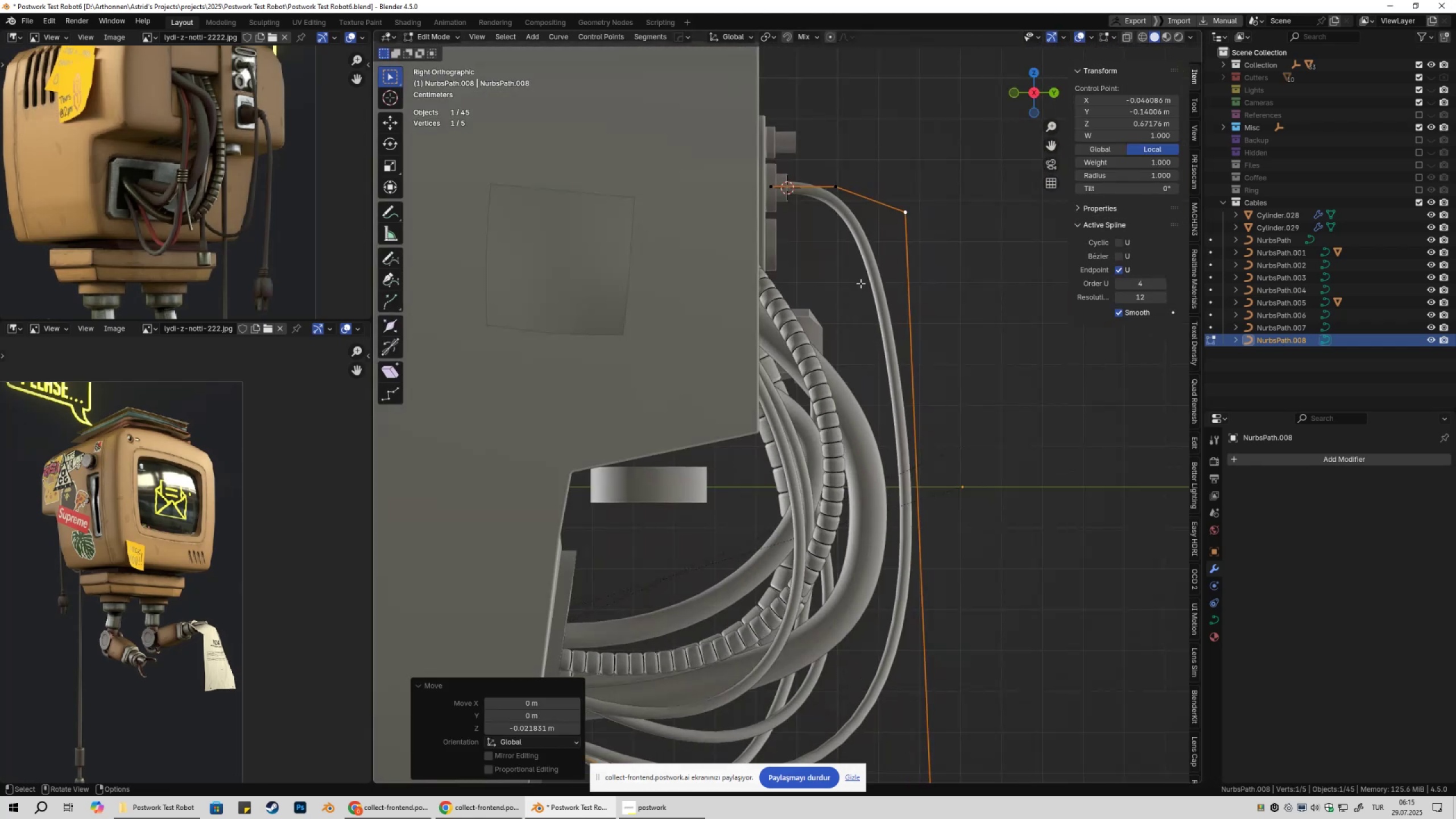 
key(Numpad9)
 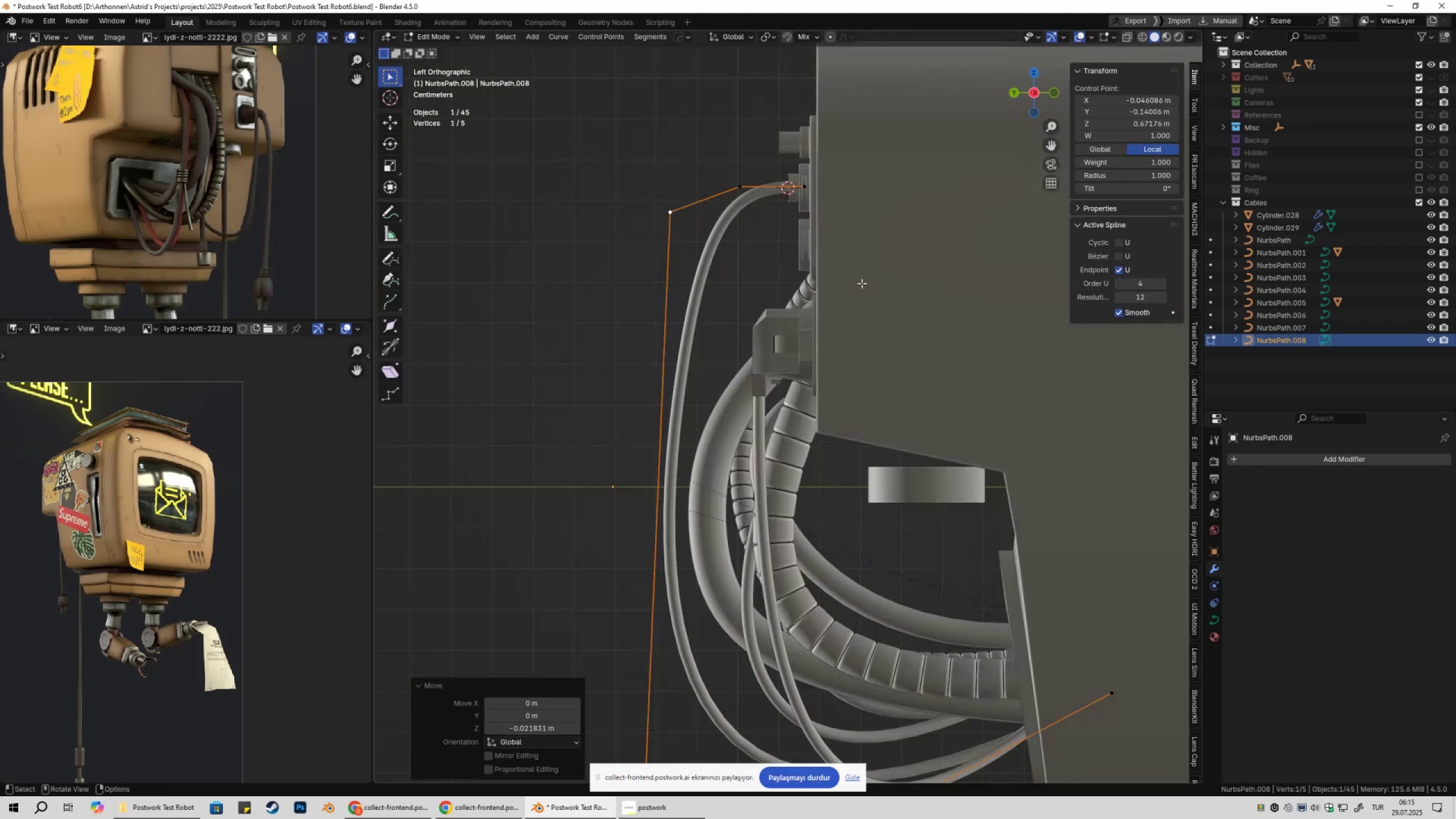 
key(G)
 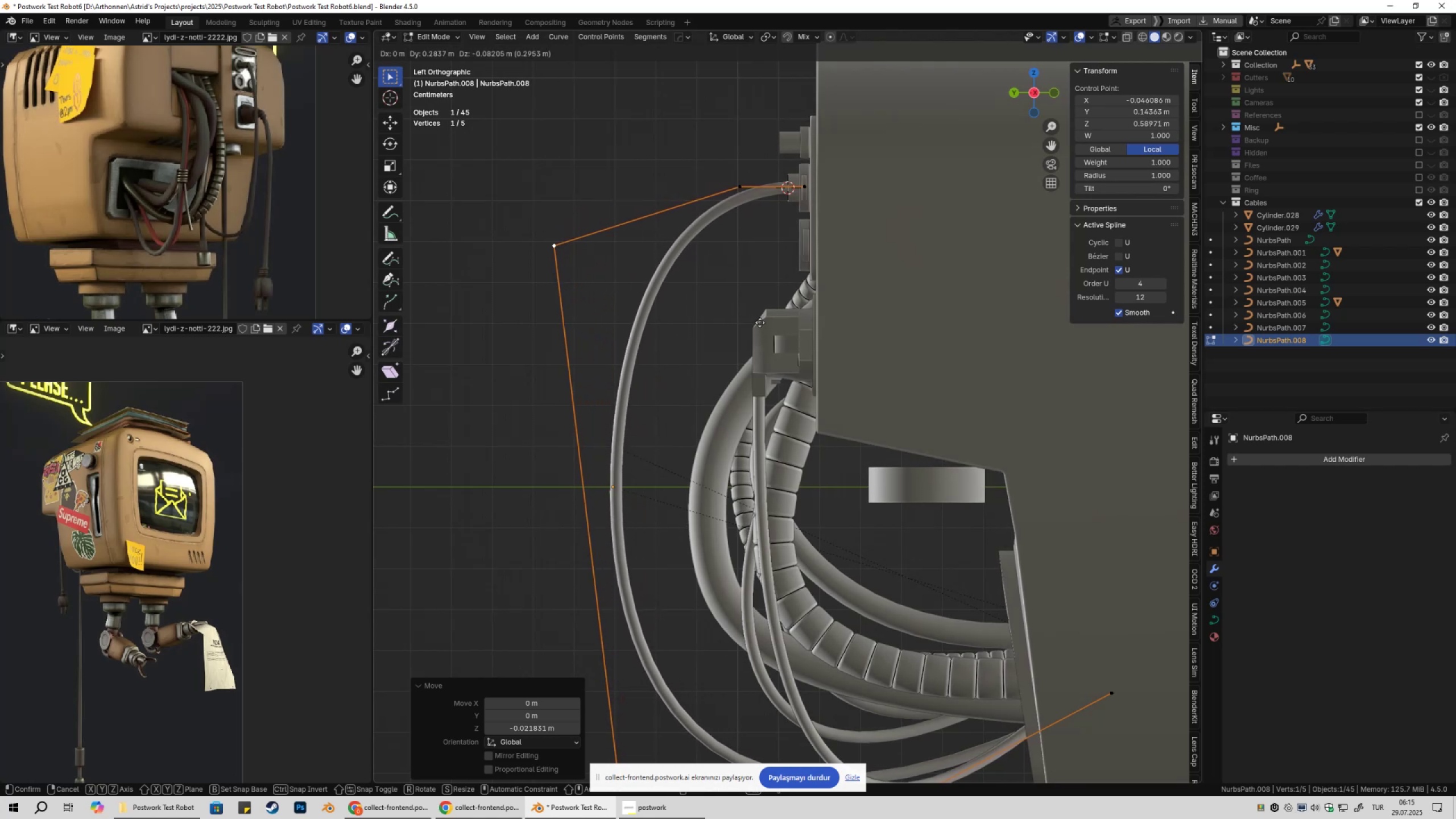 
left_click([763, 310])
 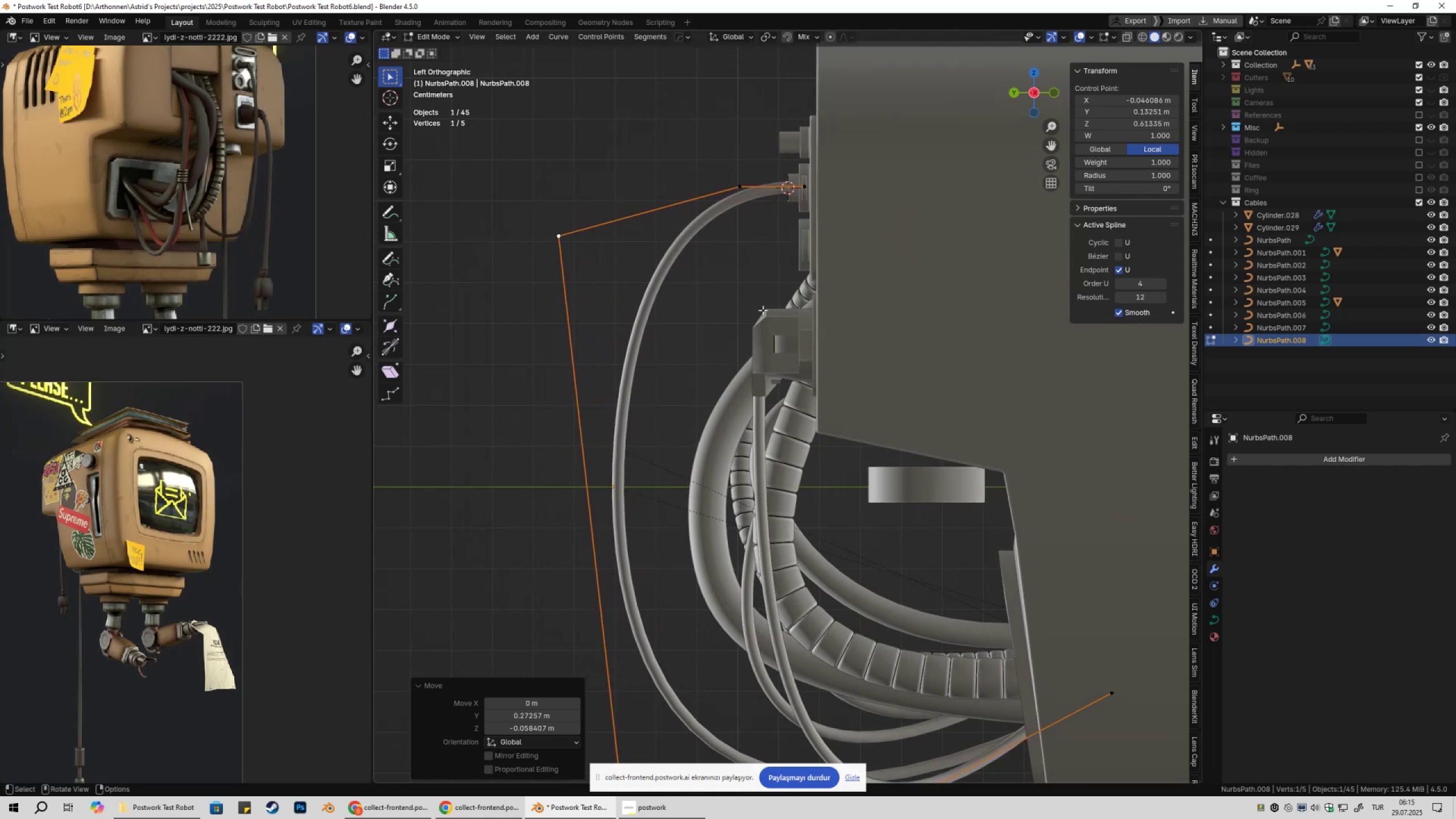 
key(Tab)
 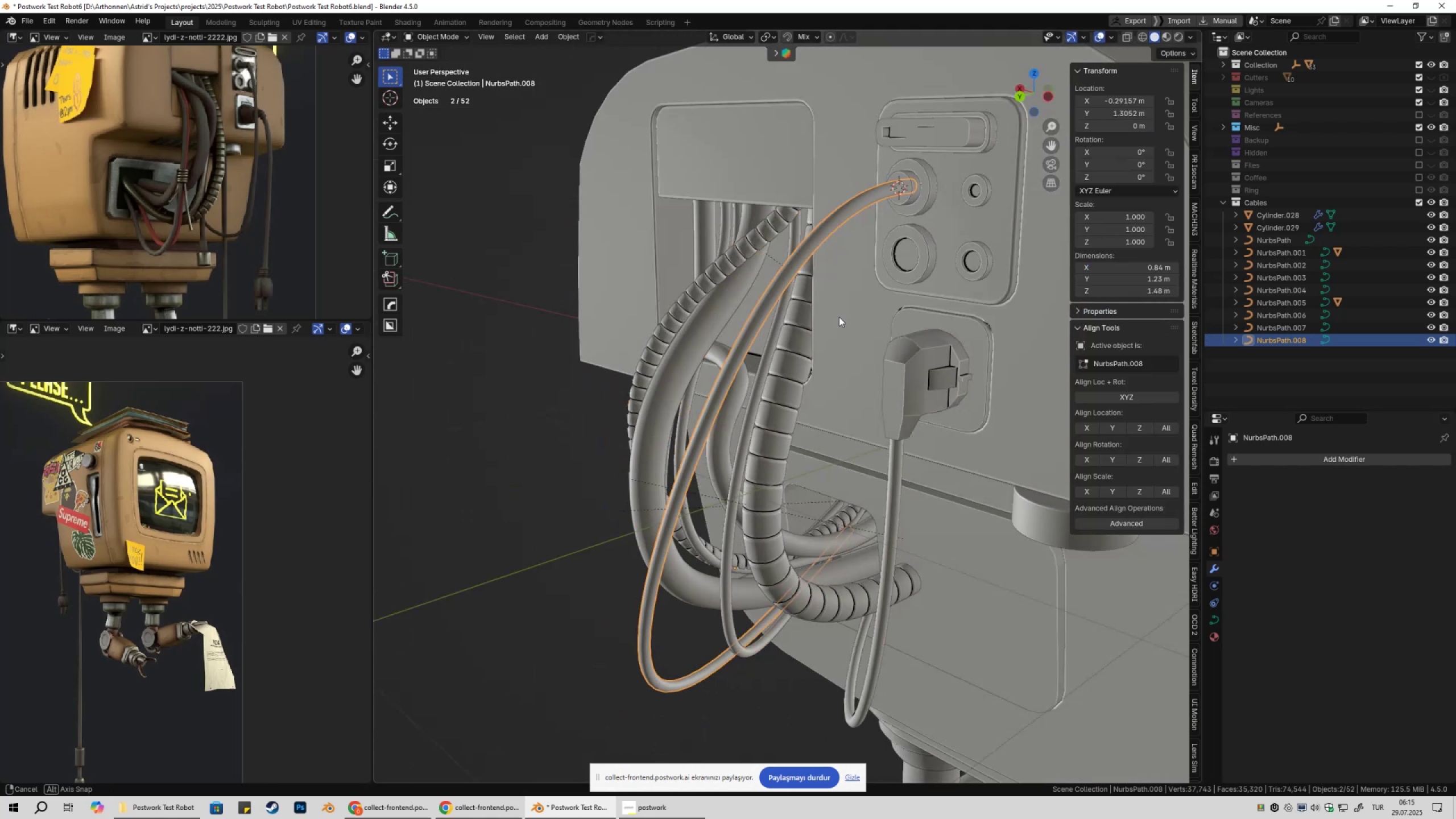 
scroll: coordinate [864, 326], scroll_direction: down, amount: 4.0
 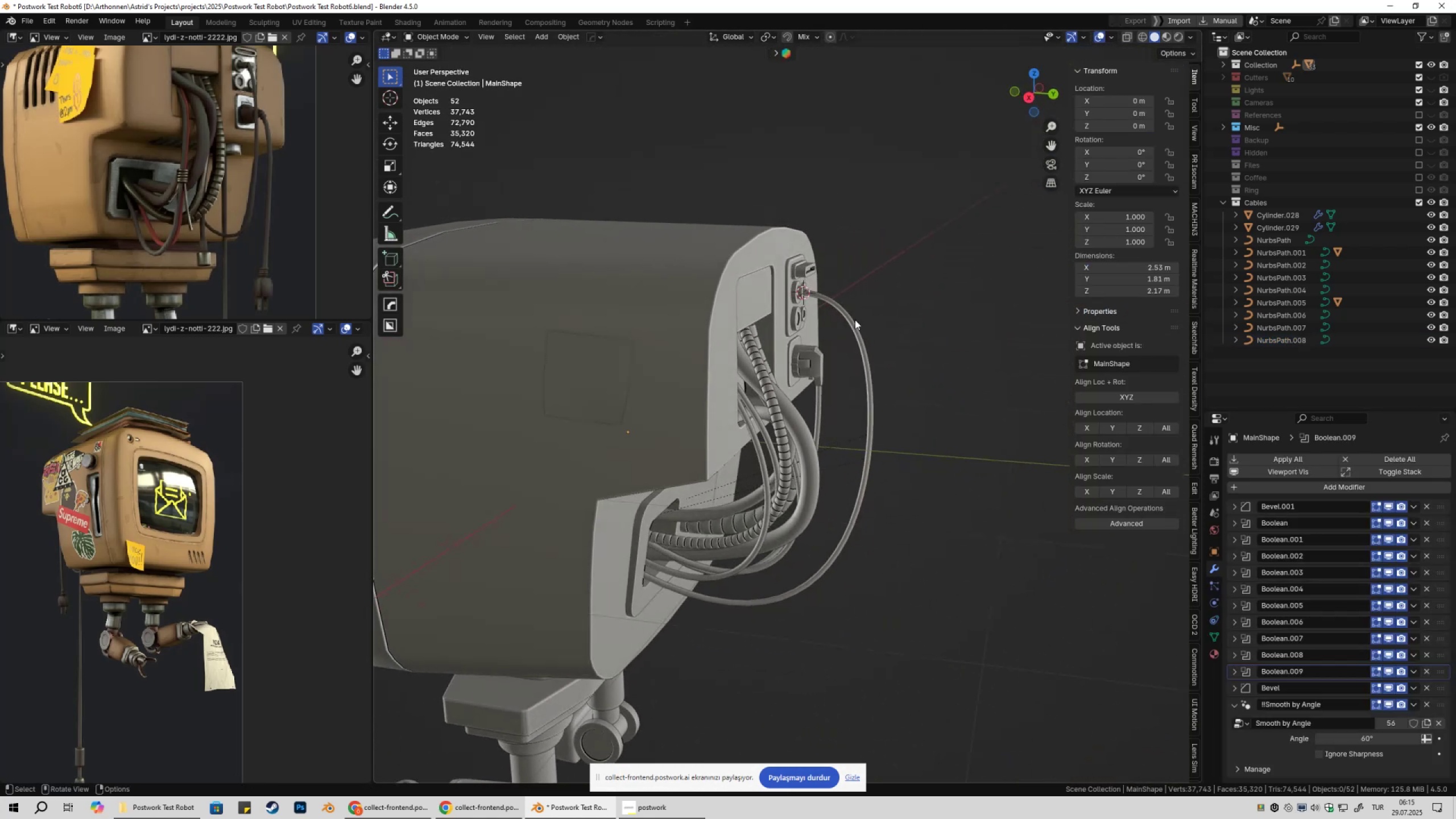 
key(Tab)
 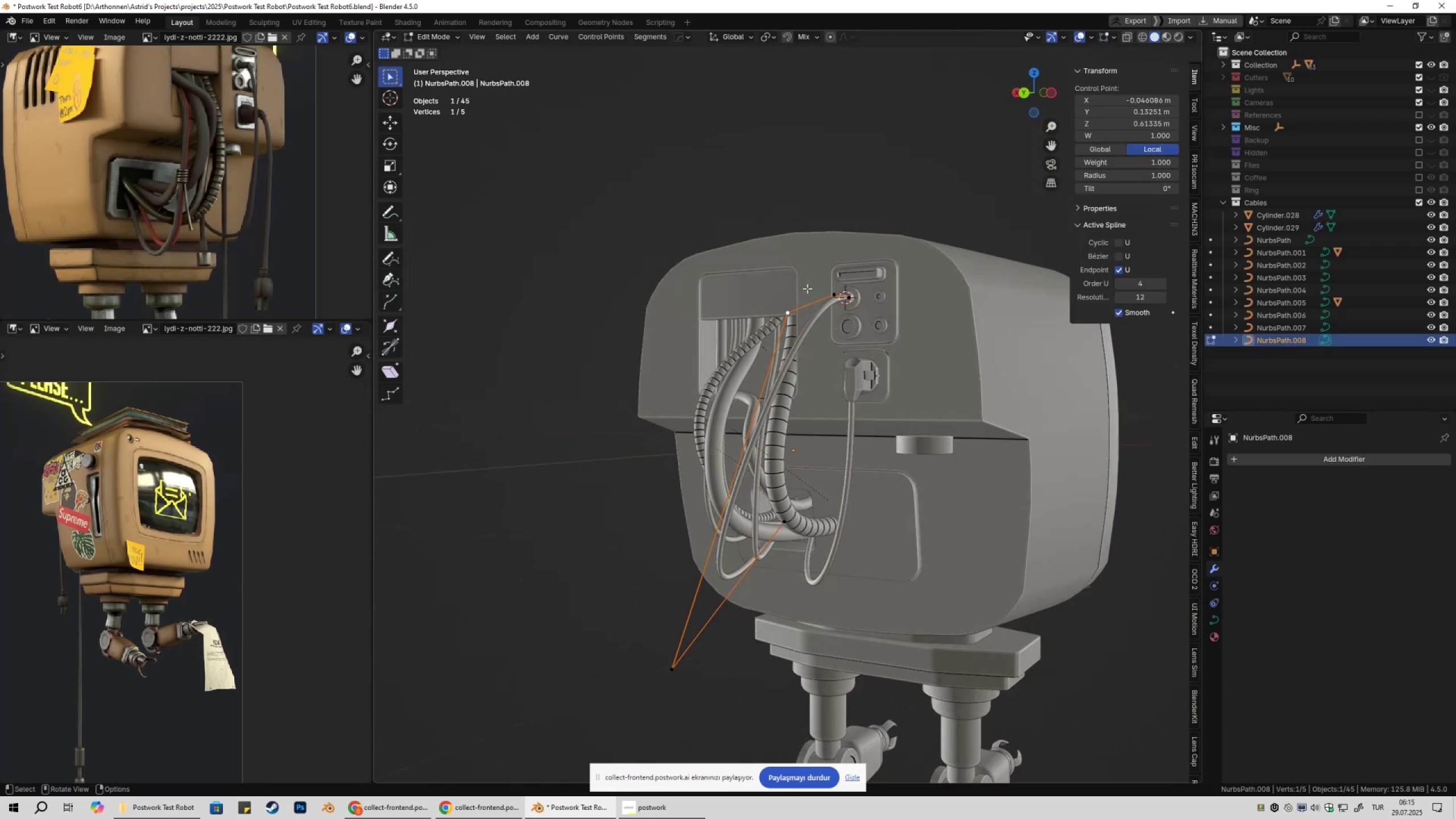 
key(Numpad3)
 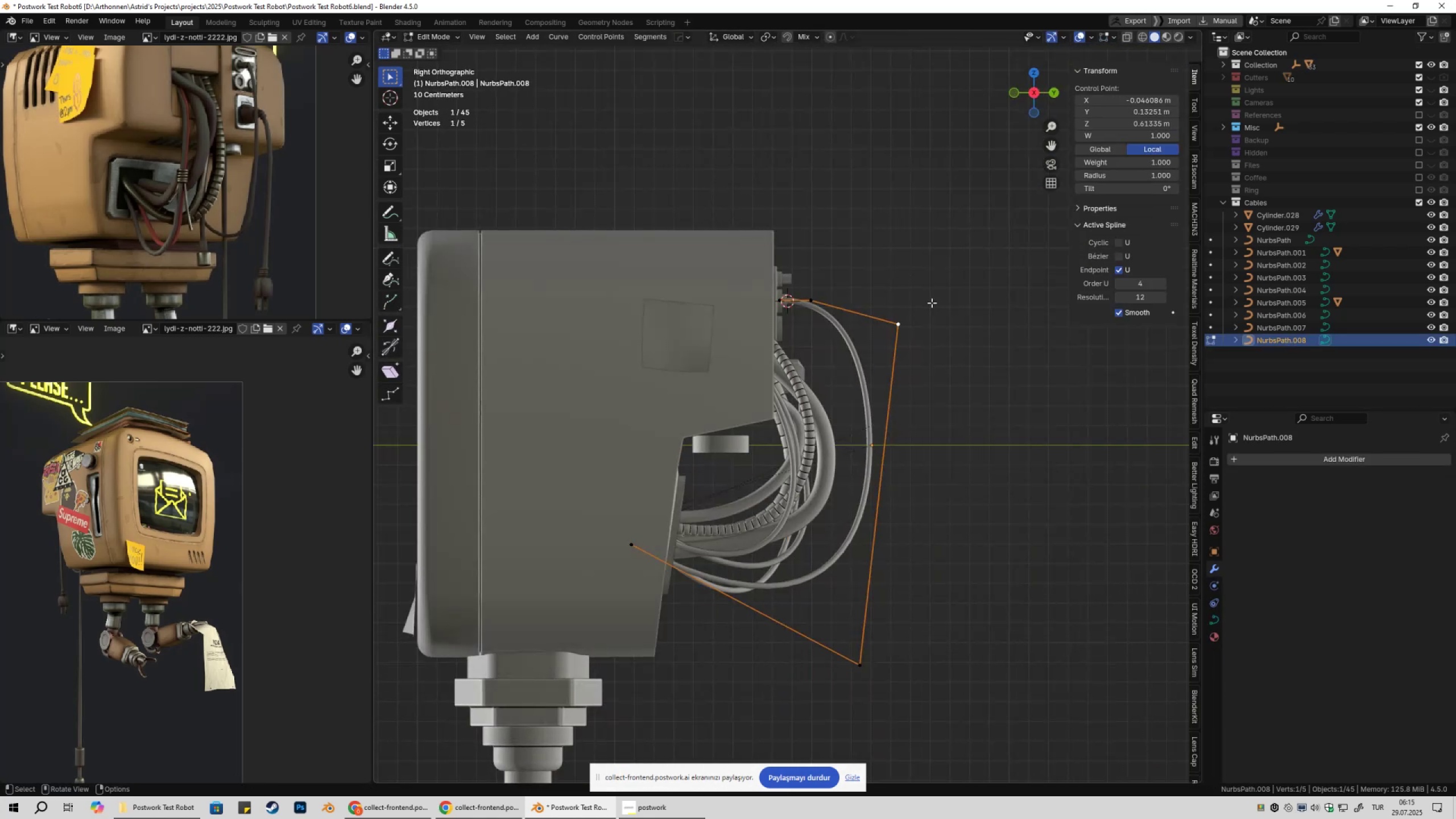 
key(Numpad9)
 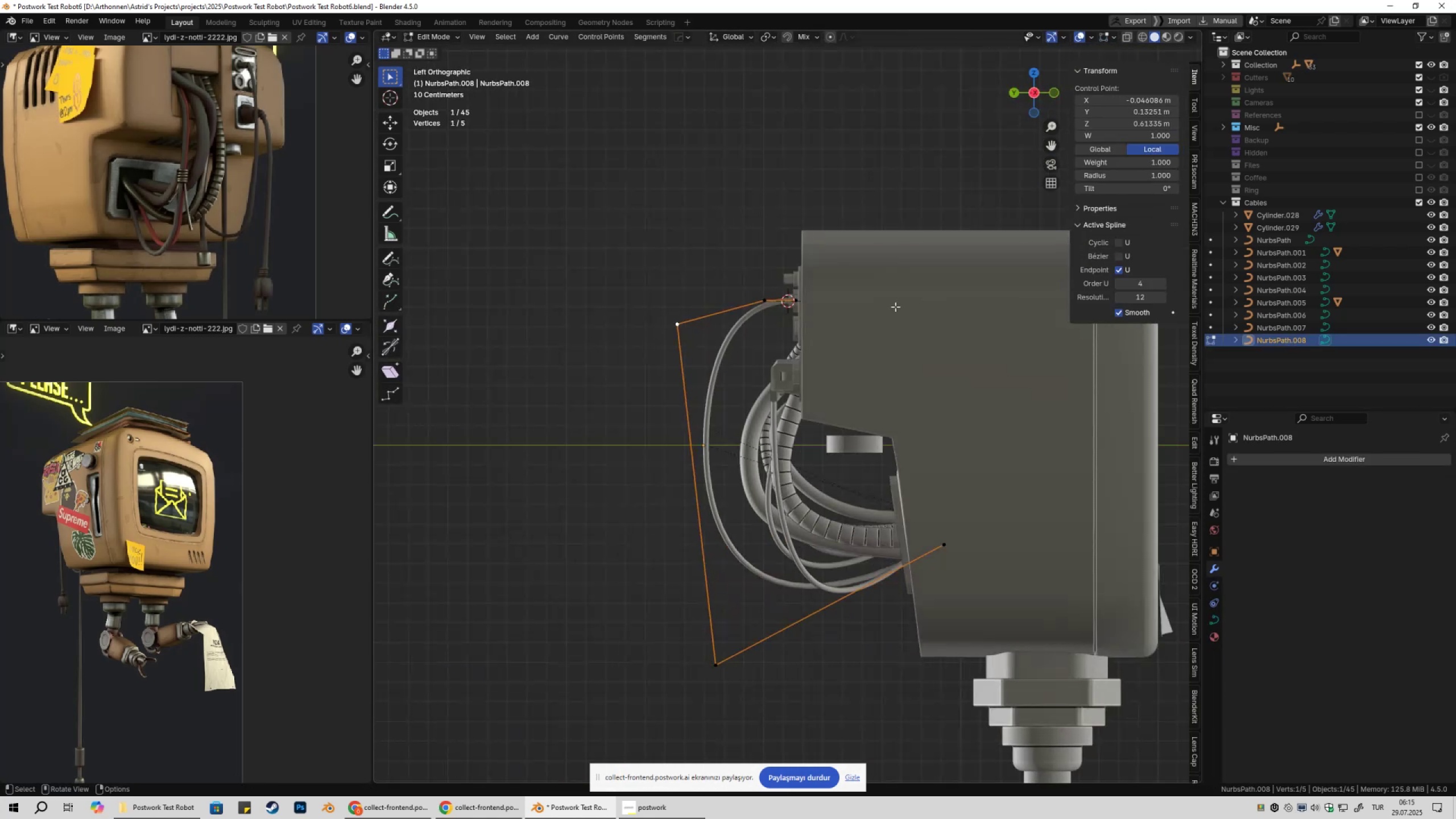 
key(G)
 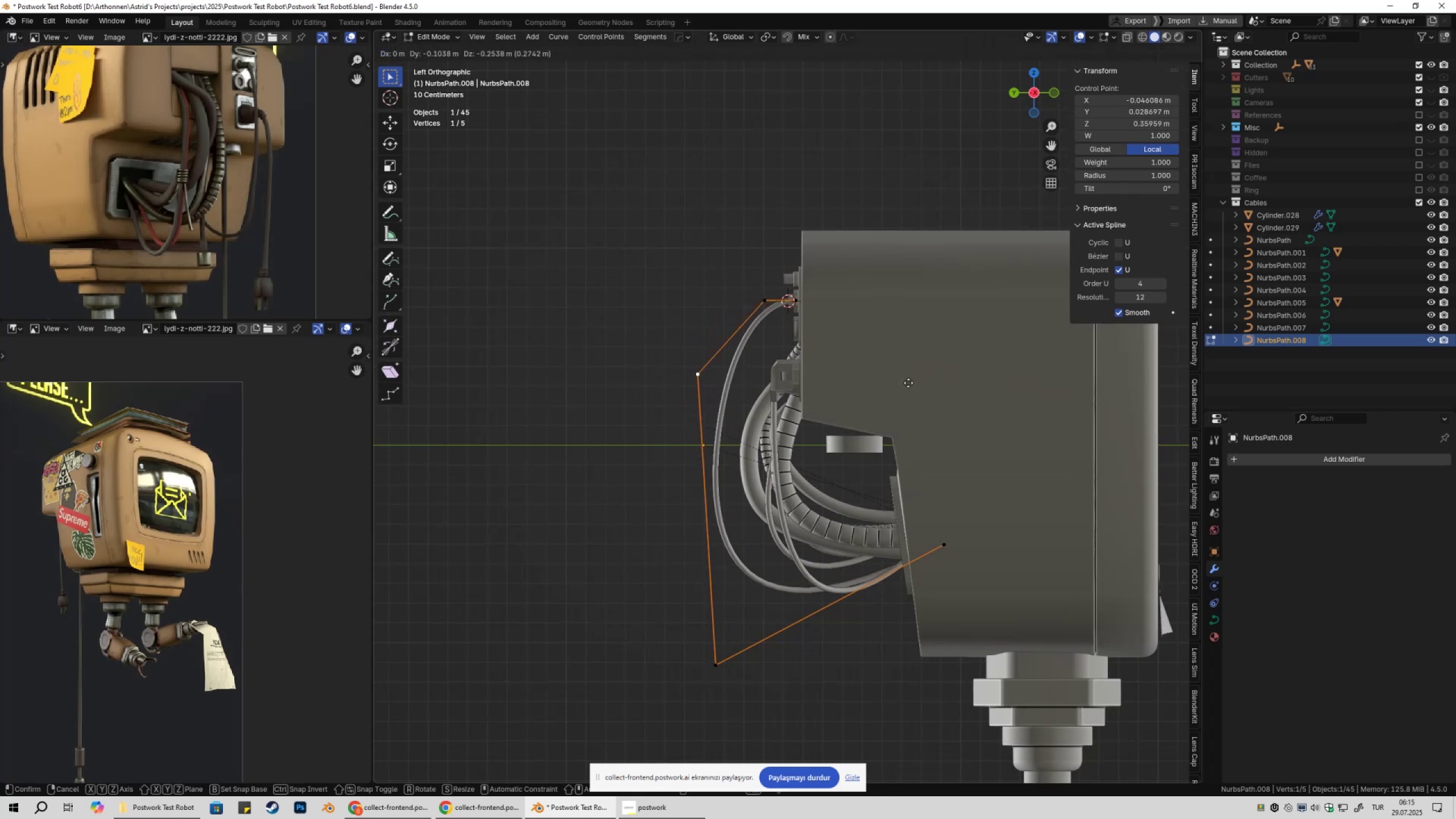 
left_click_drag(start_coordinate=[696, 617], to_coordinate=[762, 701])
 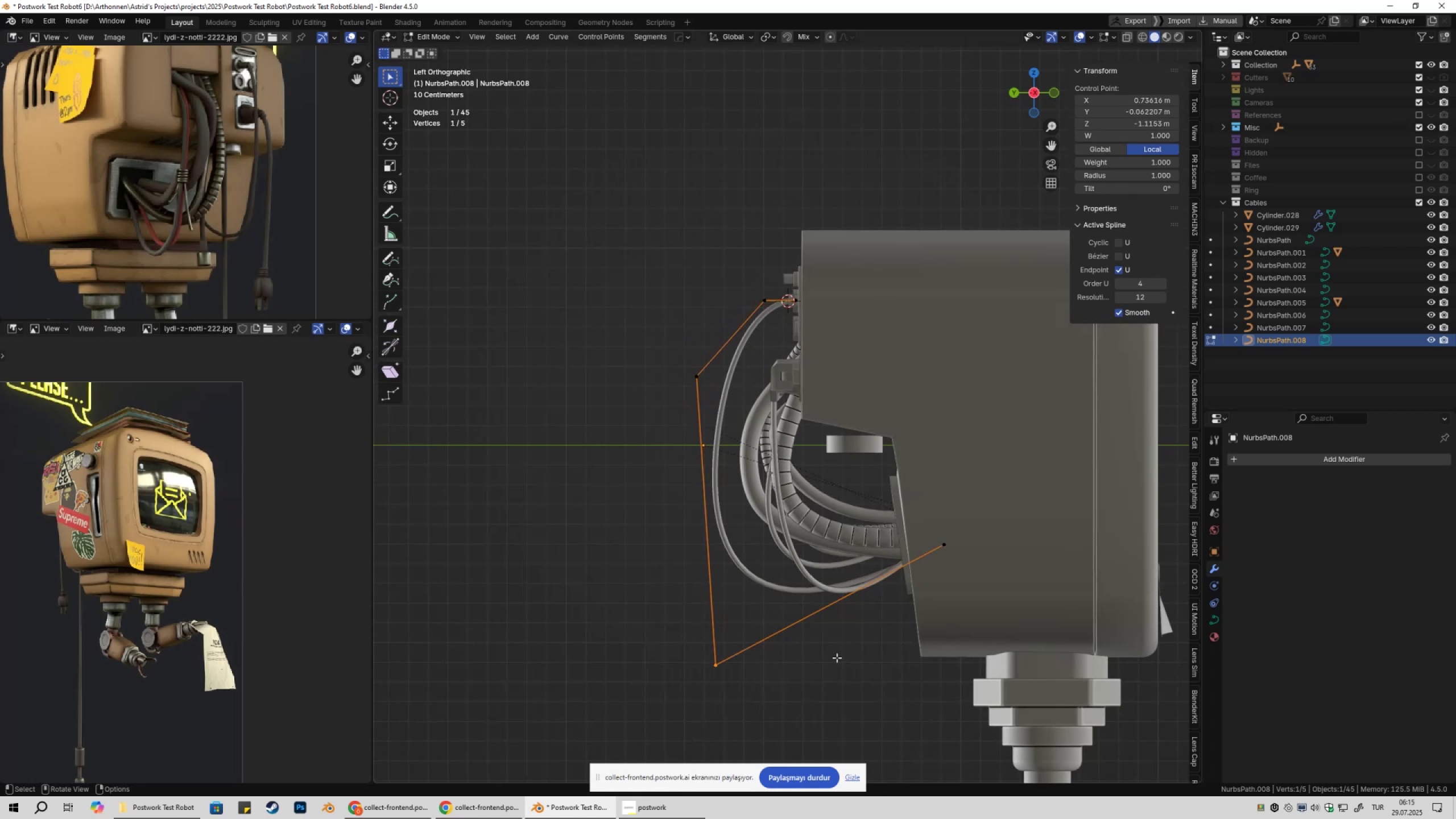 
type(gg)
key(Tab)
 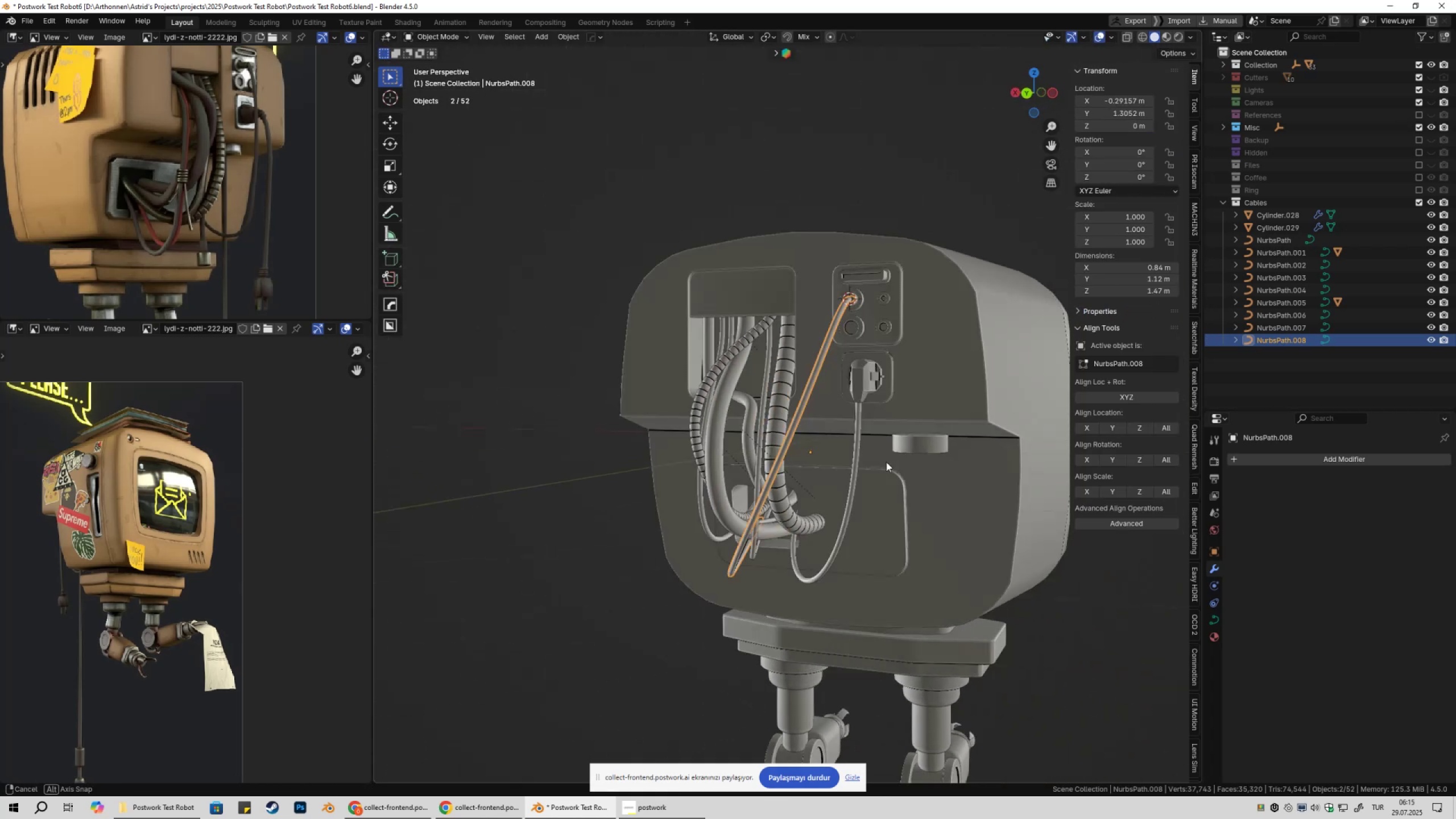 
left_click_drag(start_coordinate=[636, 340], to_coordinate=[771, 445])
 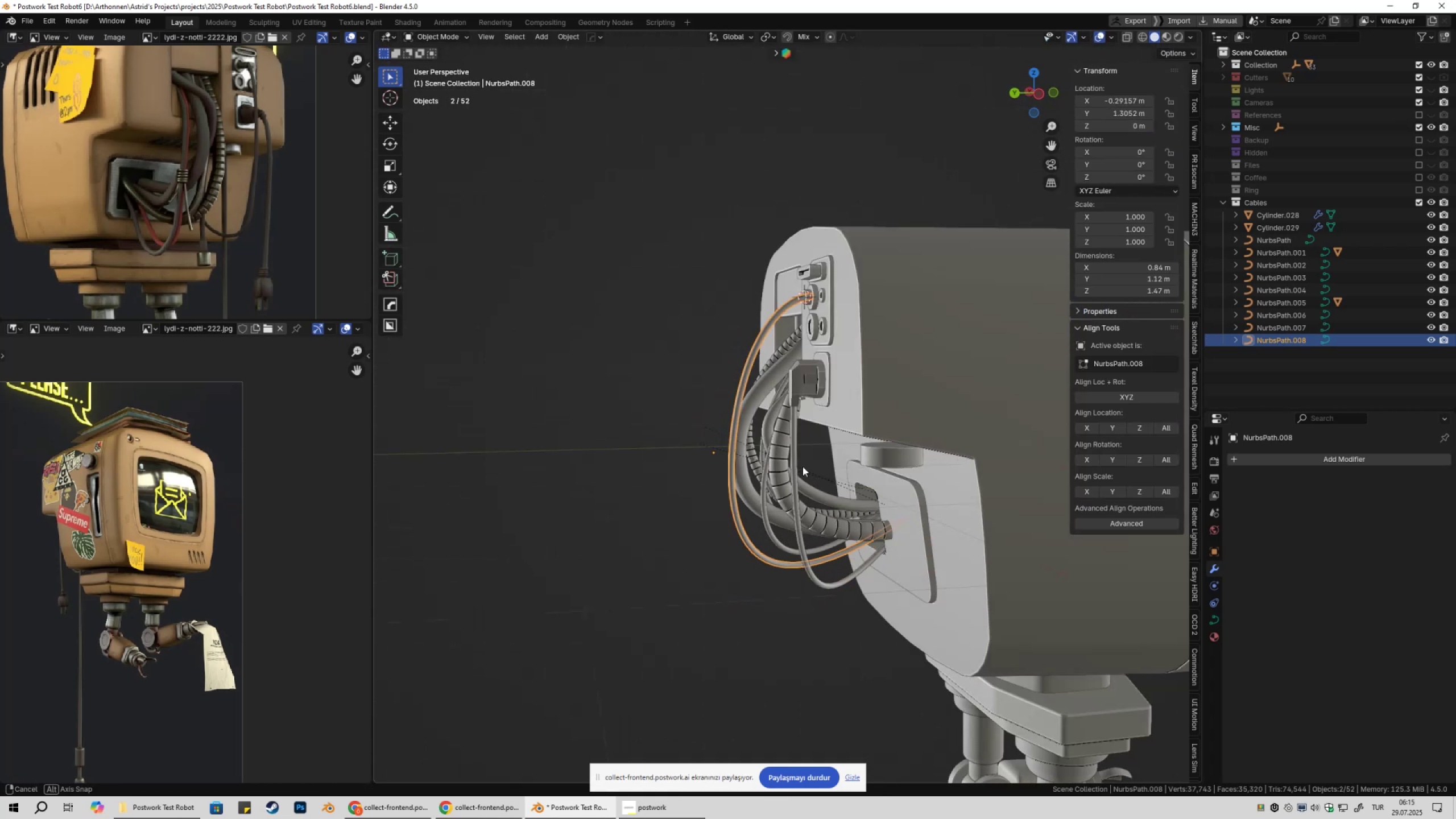 
left_click([978, 349])
 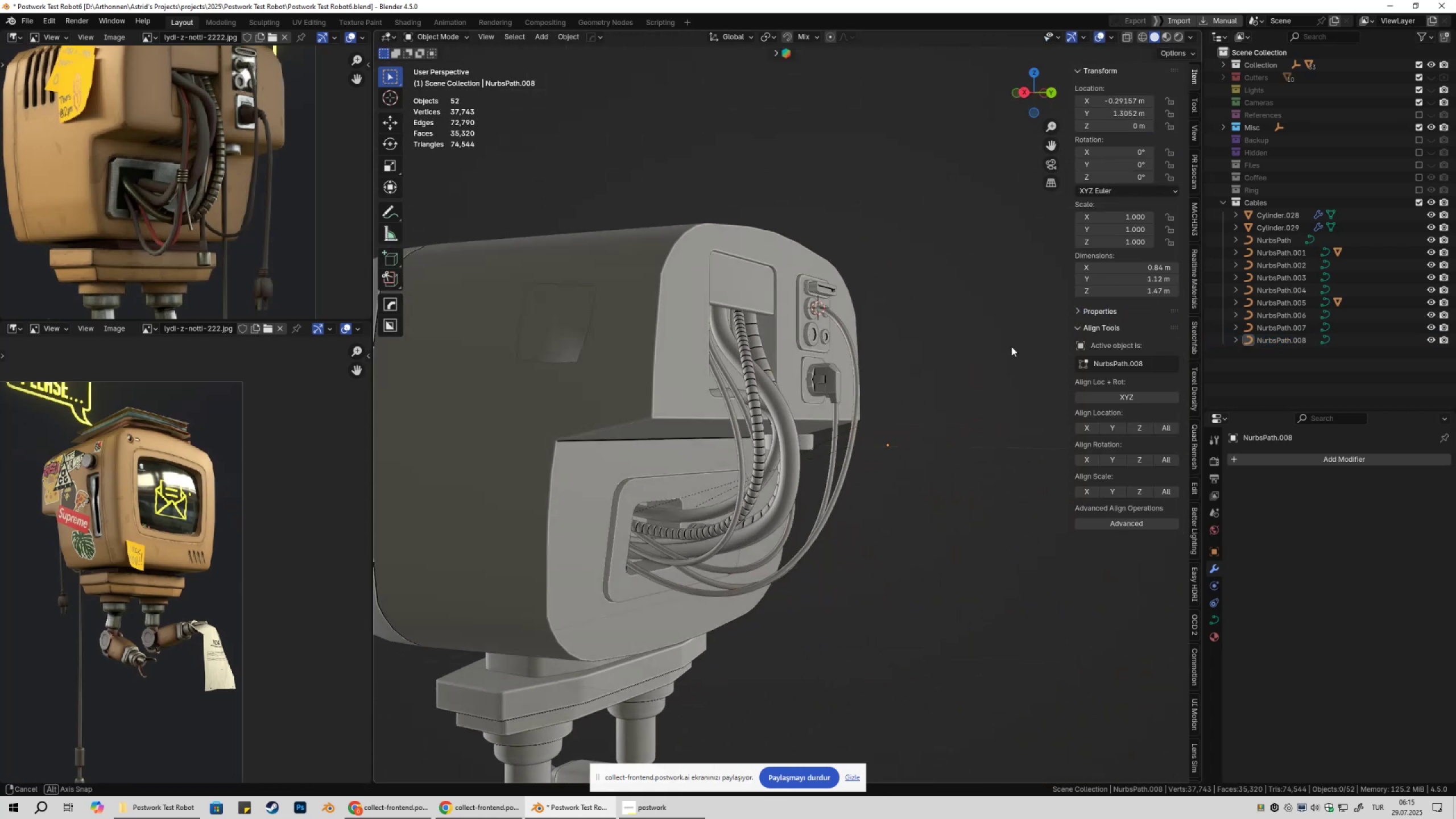 
scroll: coordinate [992, 363], scroll_direction: down, amount: 3.0
 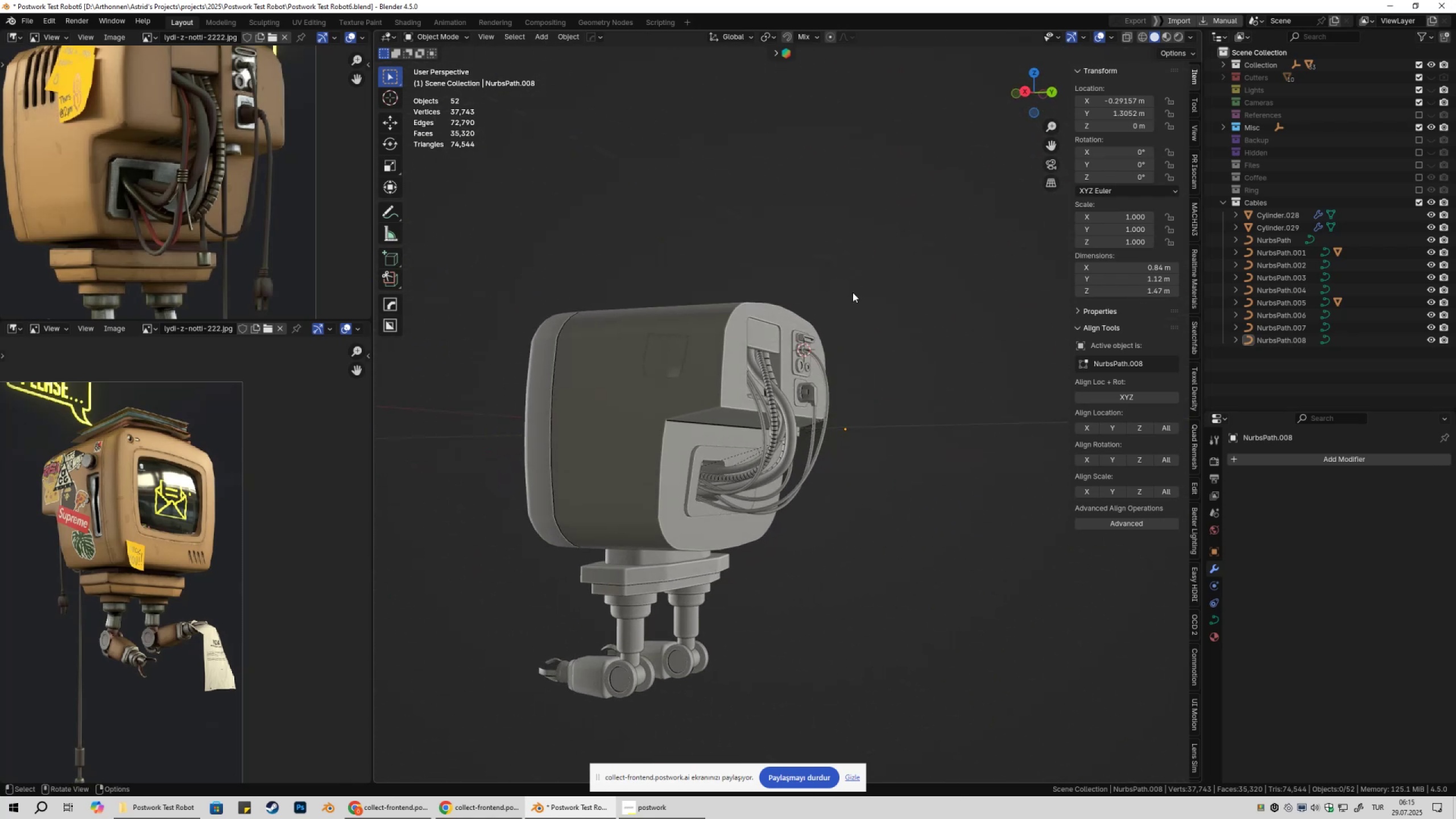 
key(Shift+ShiftLeft)
 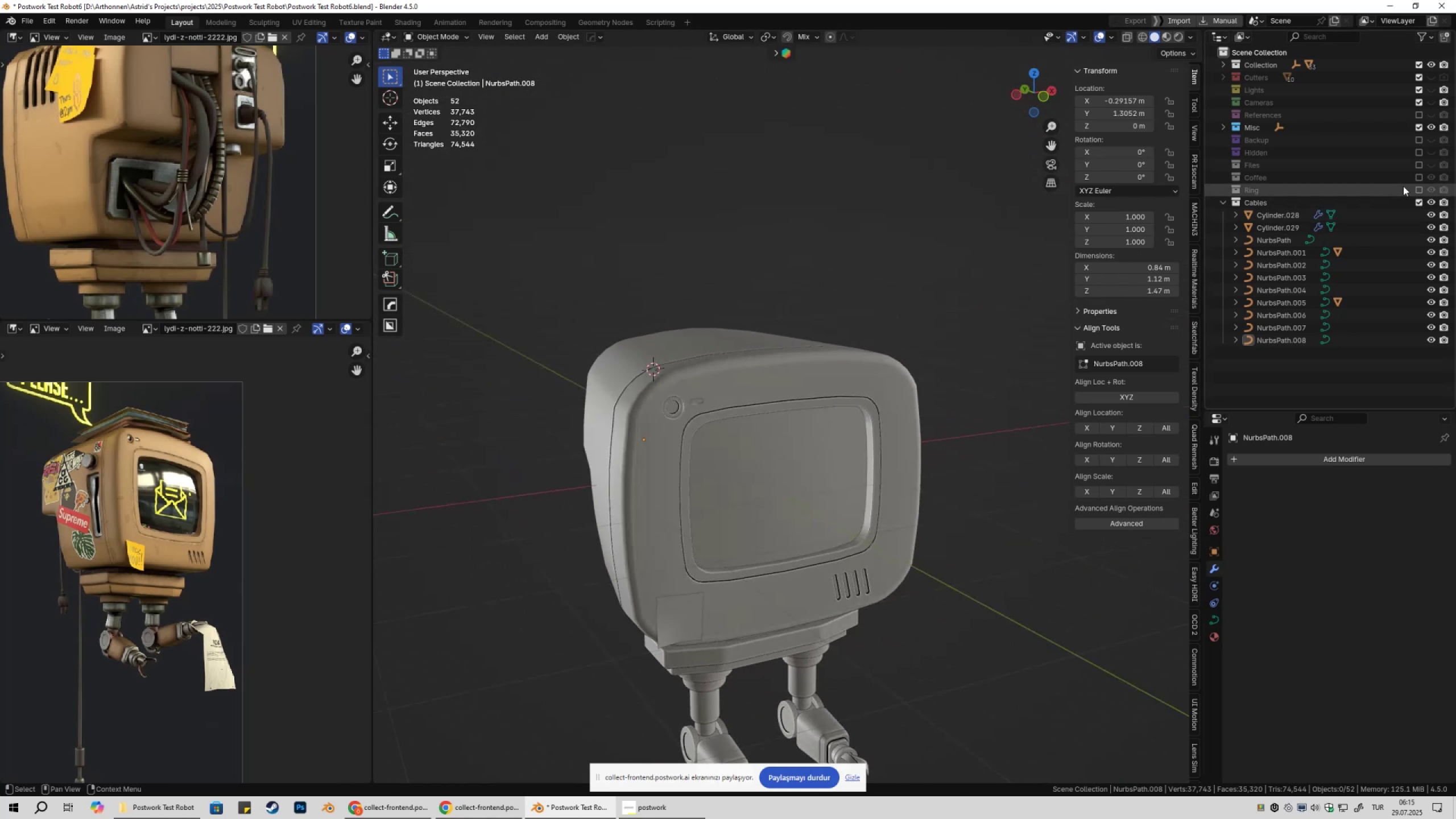 
left_click([1418, 181])
 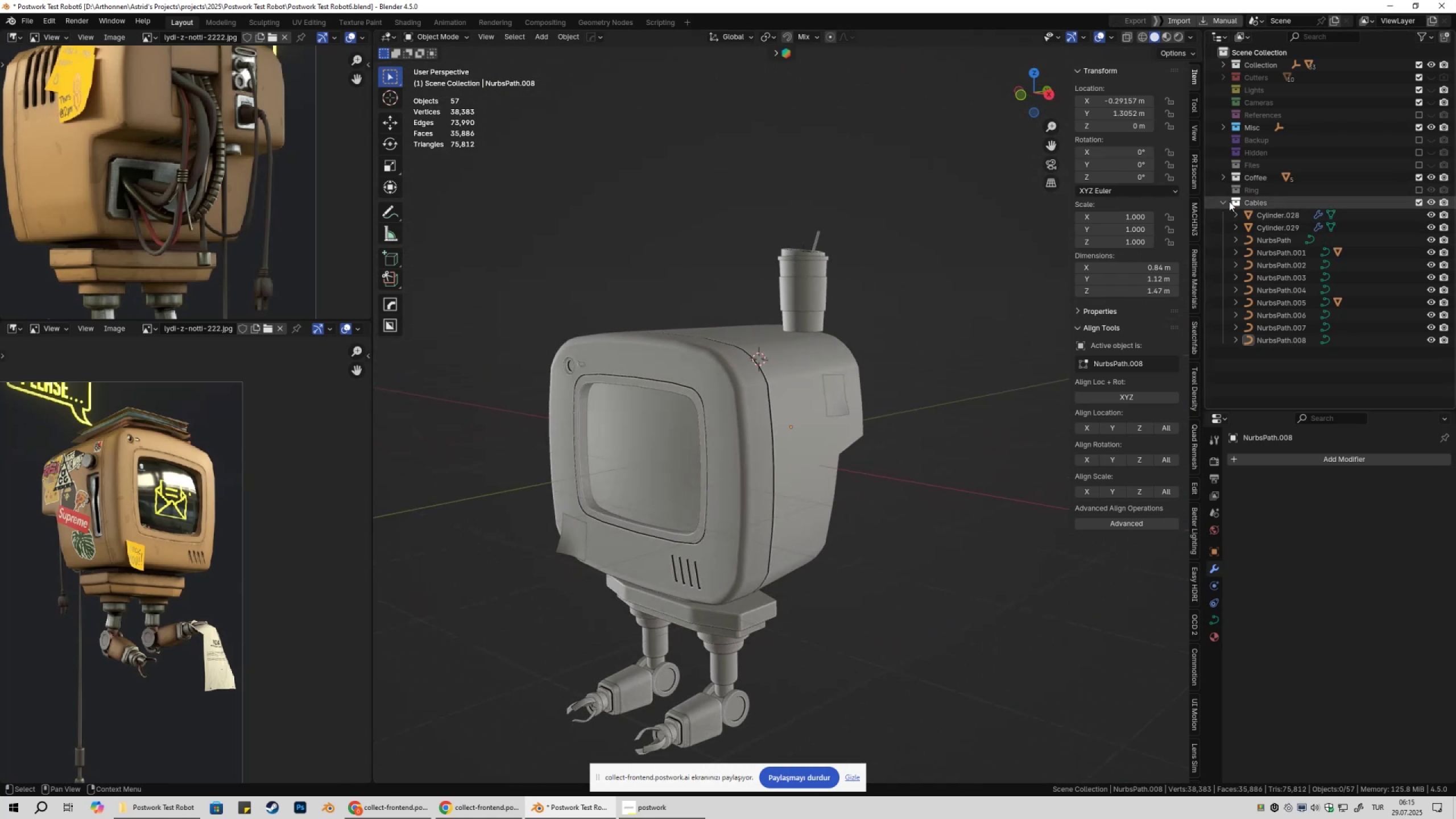 
left_click([1225, 179])
 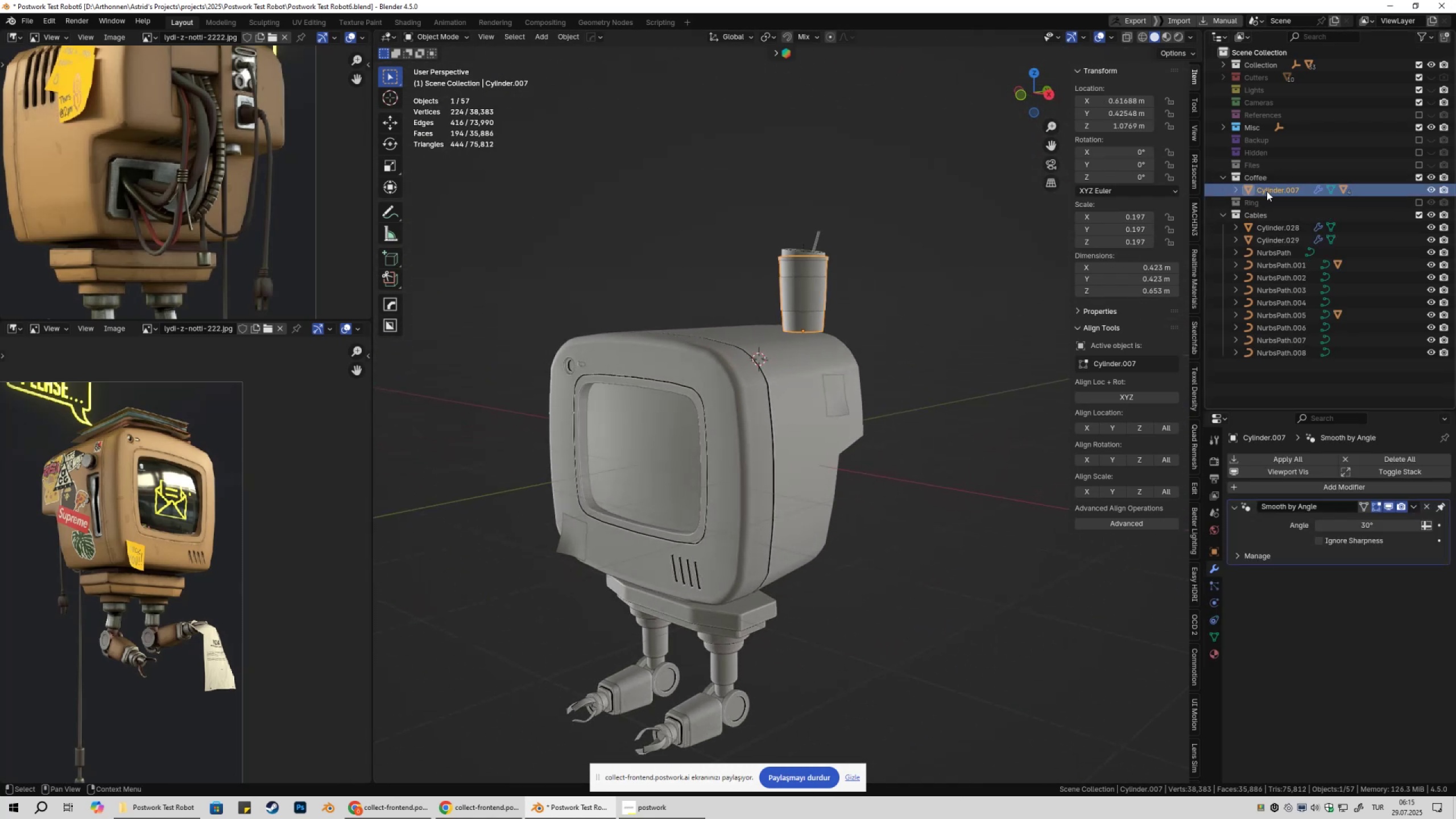 
key(Shift+ShiftLeft)
 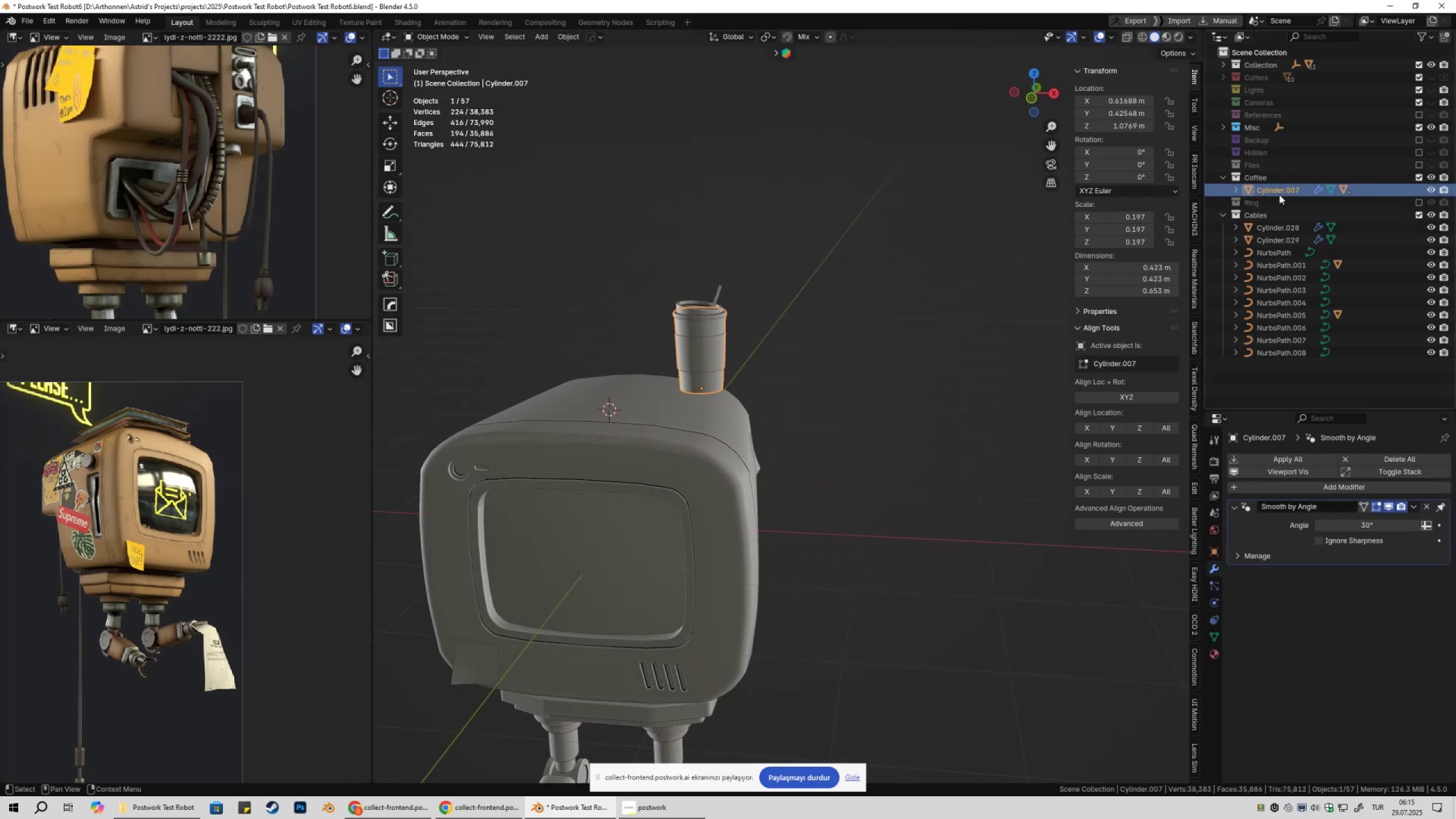 
double_click([1283, 192])
 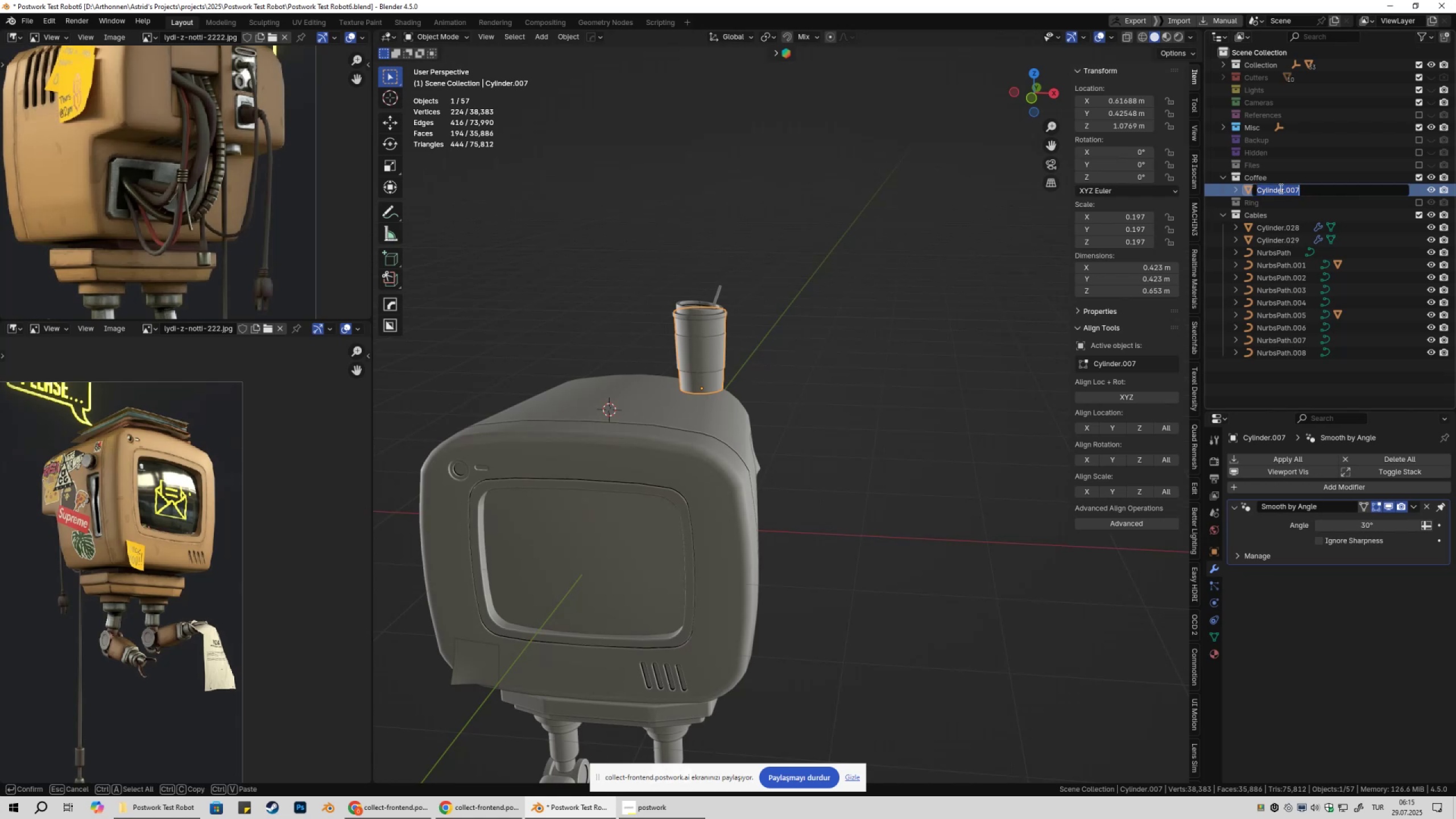 
type(Coffee)
 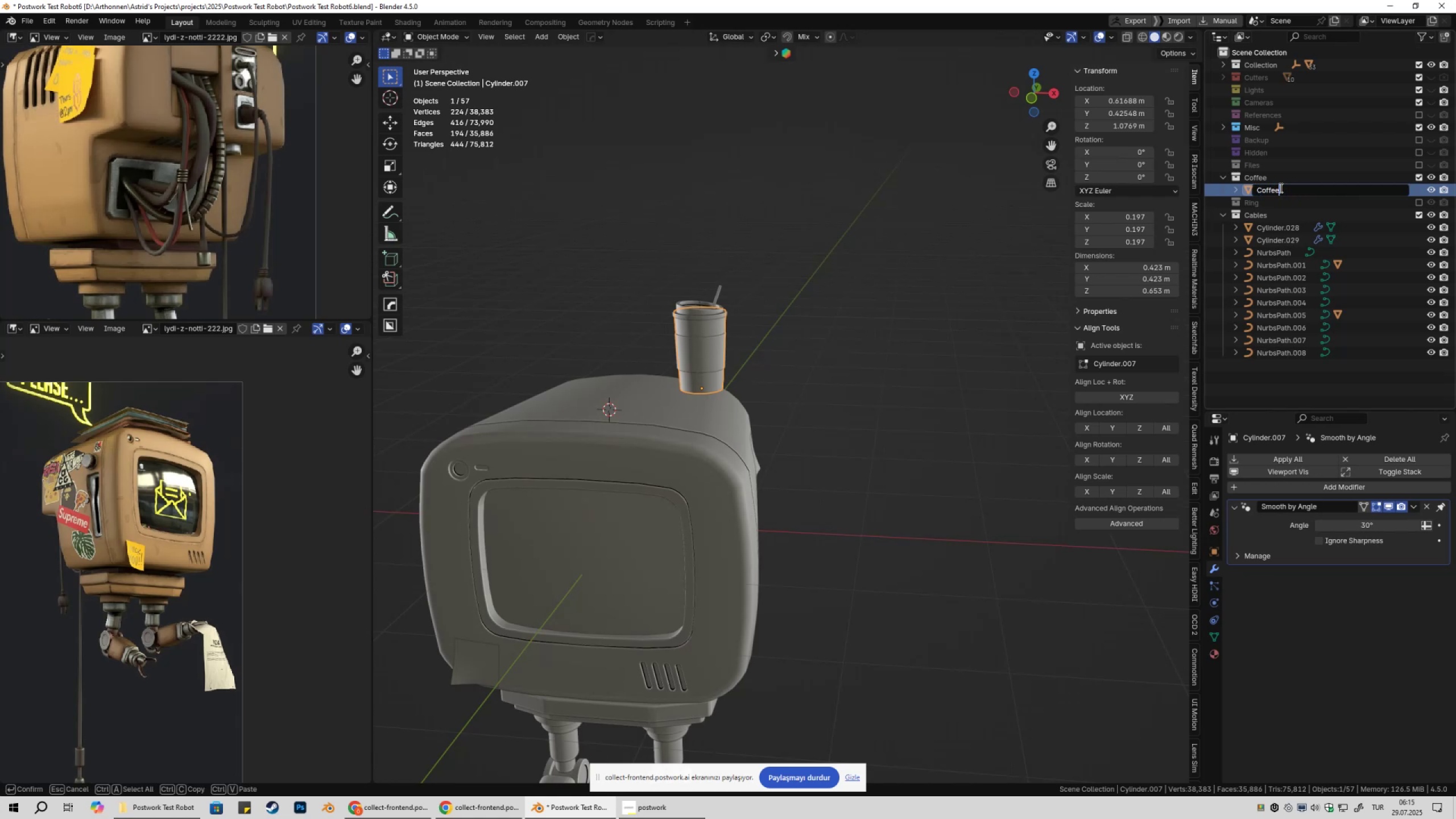 
key(Enter)
 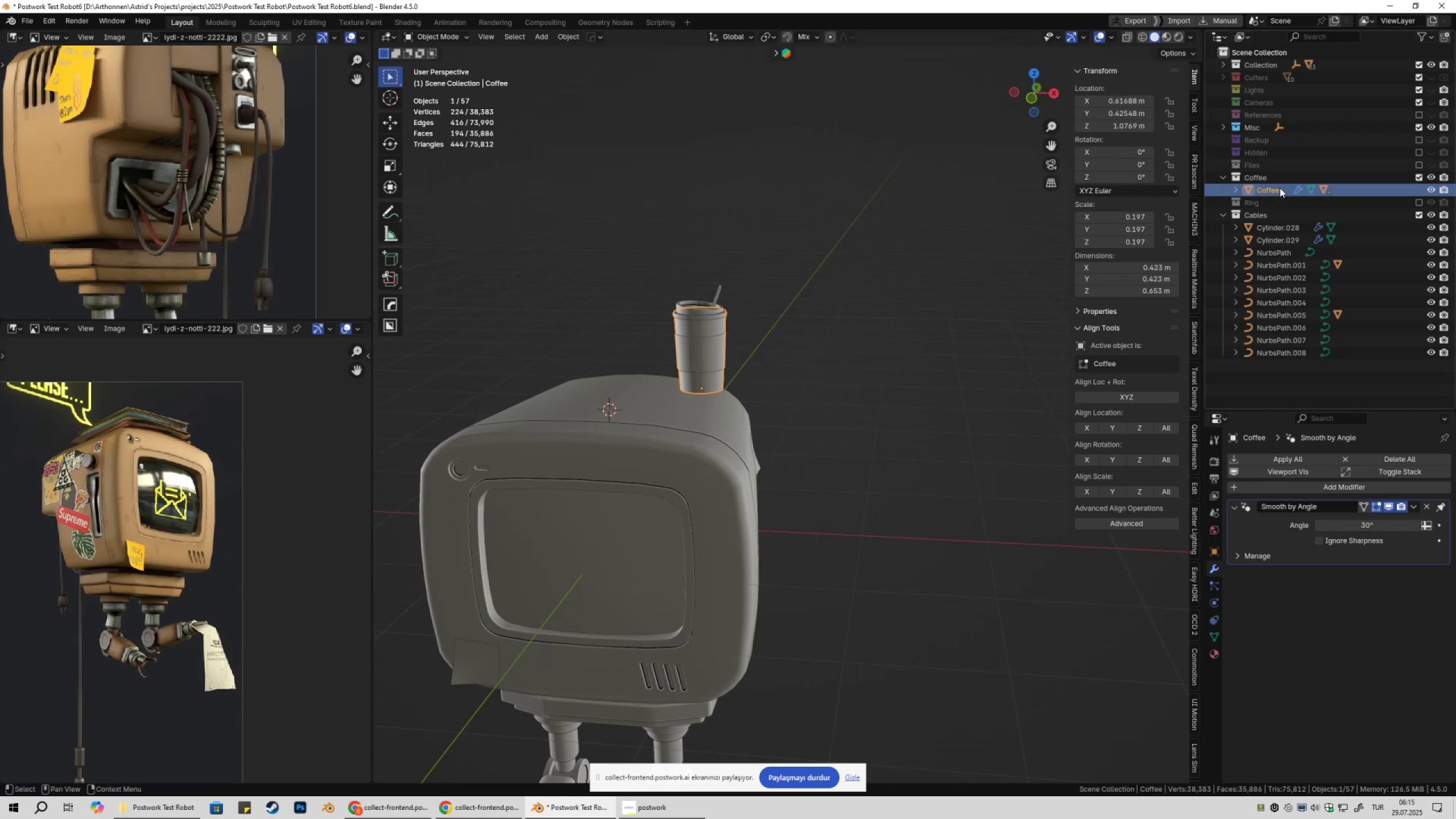 
hold_key(key=ShiftLeft, duration=0.65)
 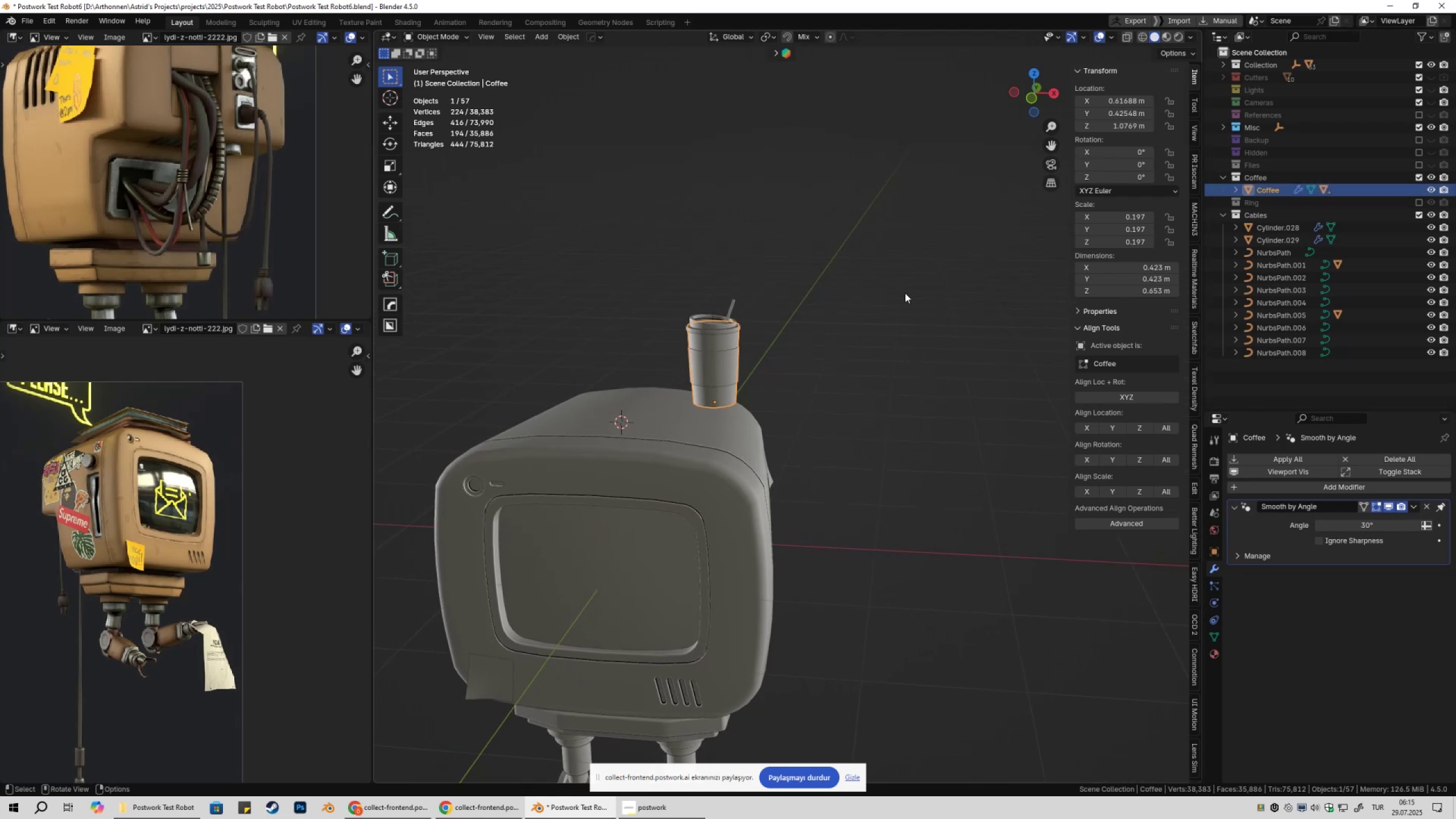 
type(1gxgz)
 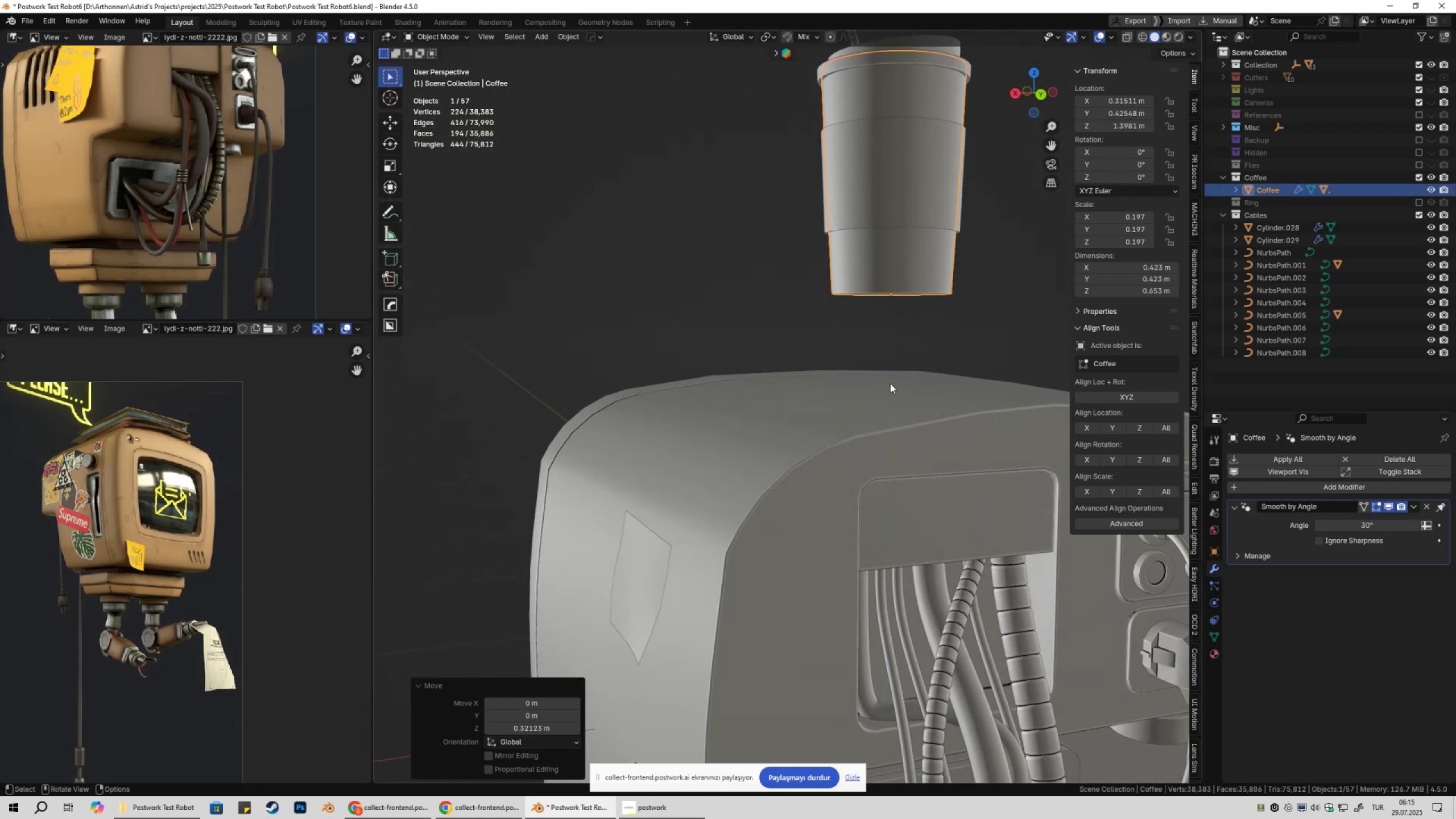 
scroll: coordinate [866, 490], scroll_direction: up, amount: 7.0
 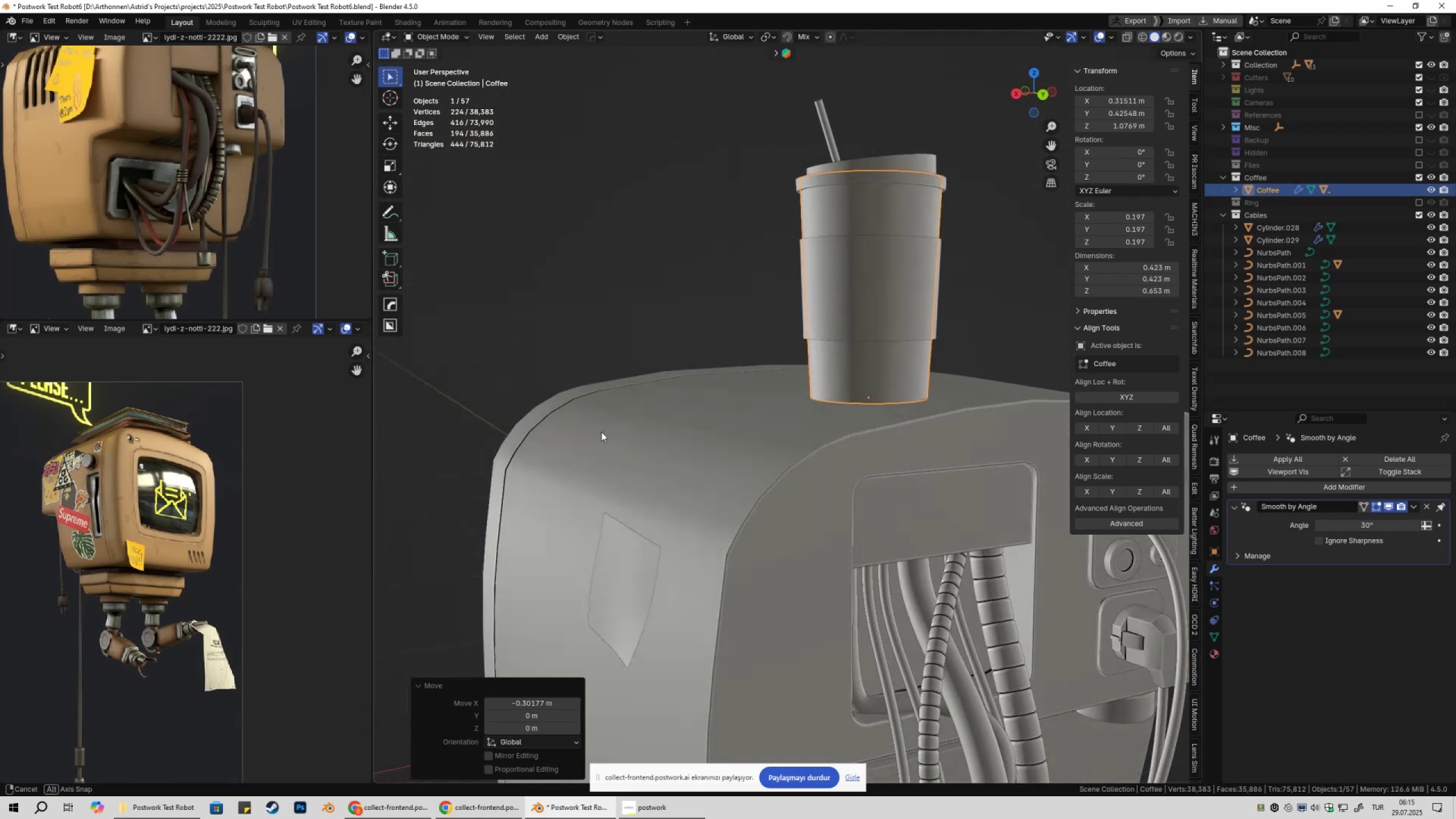 
left_click([895, 316])
 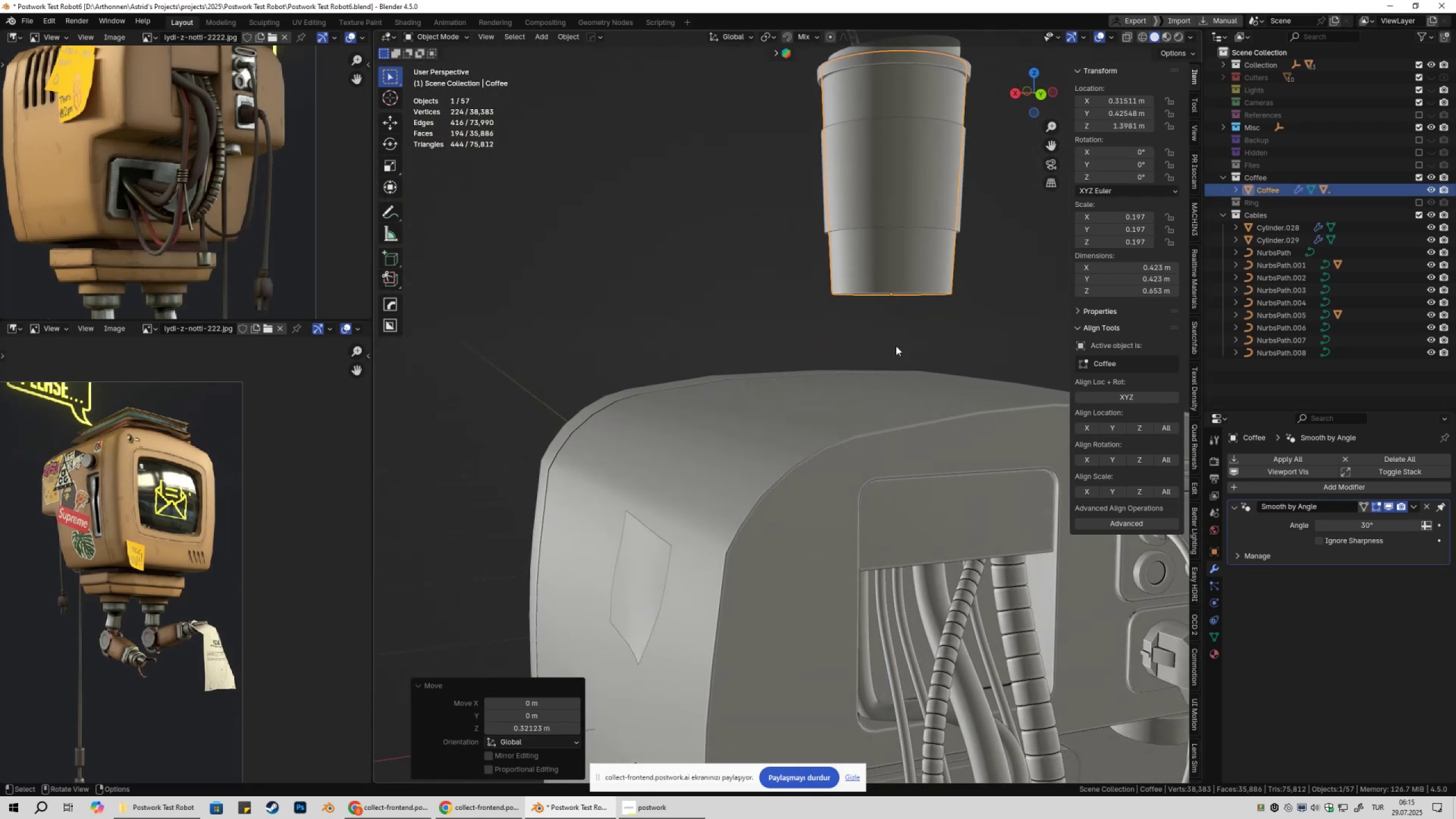 
type(gz)
 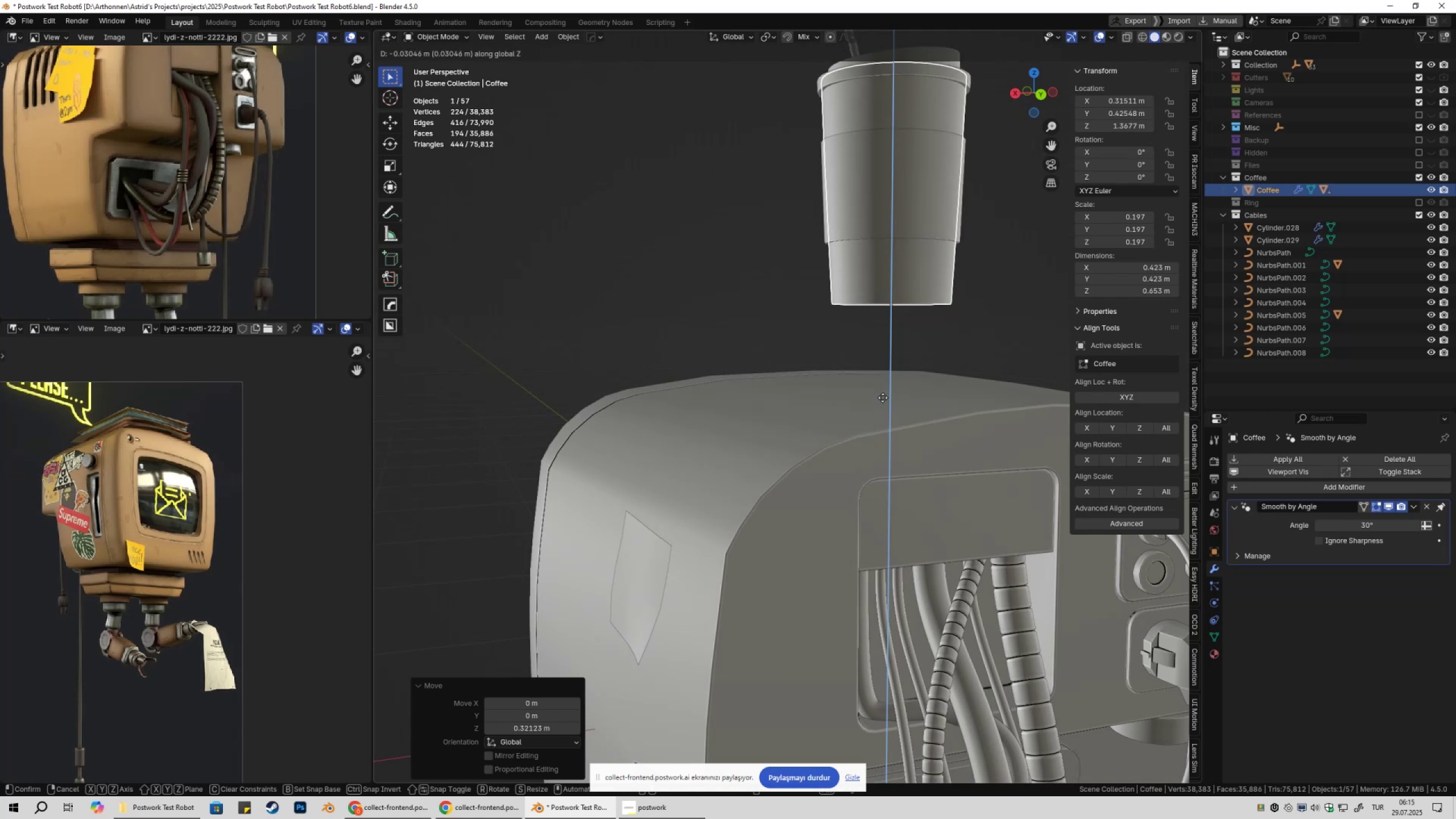 
hold_key(key=ControlLeft, duration=0.4)
left_click([882, 401])
 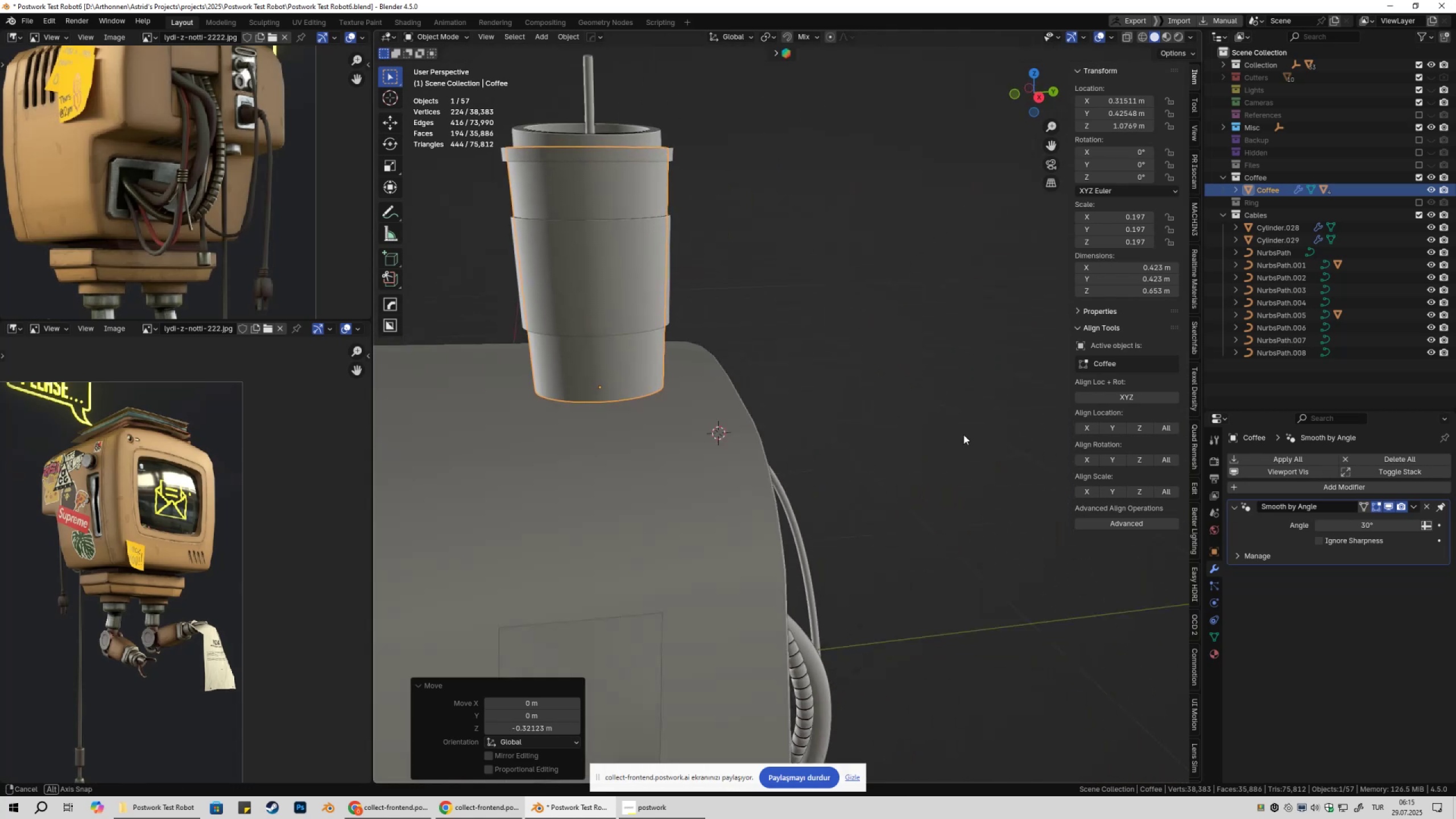 
type(gyx)
 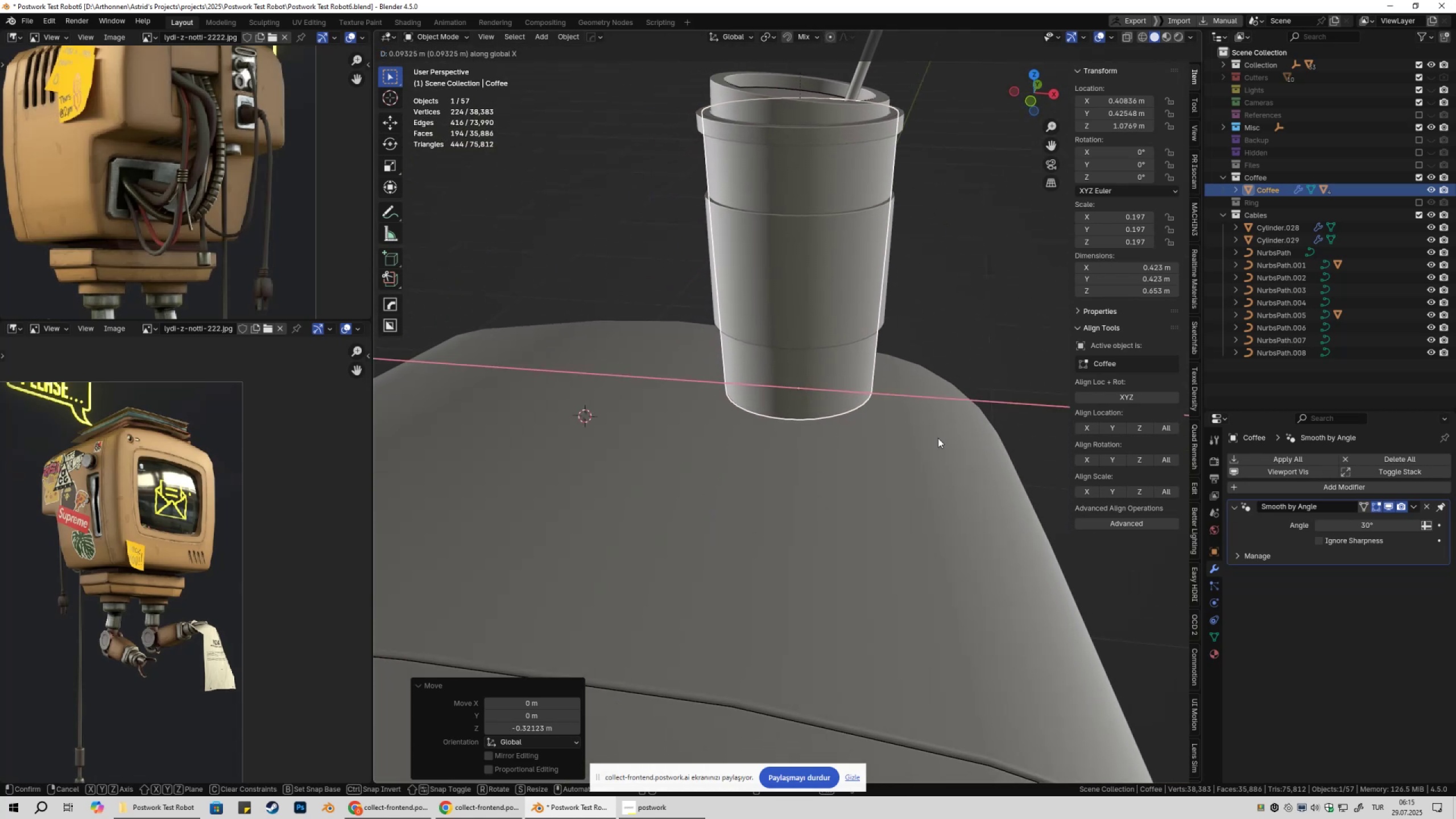 
double_click([983, 340])
 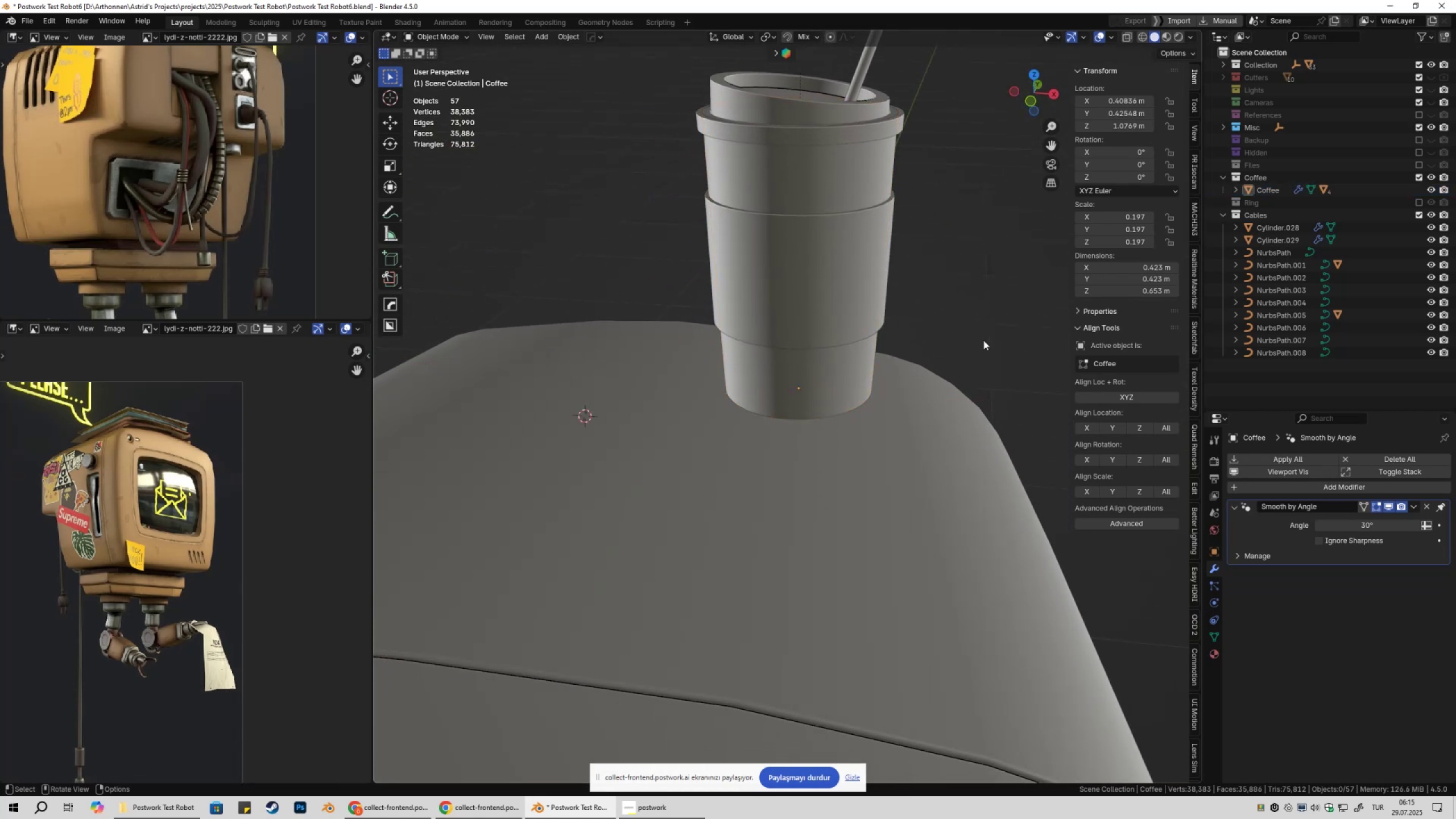 
scroll: coordinate [965, 390], scroll_direction: down, amount: 4.0
 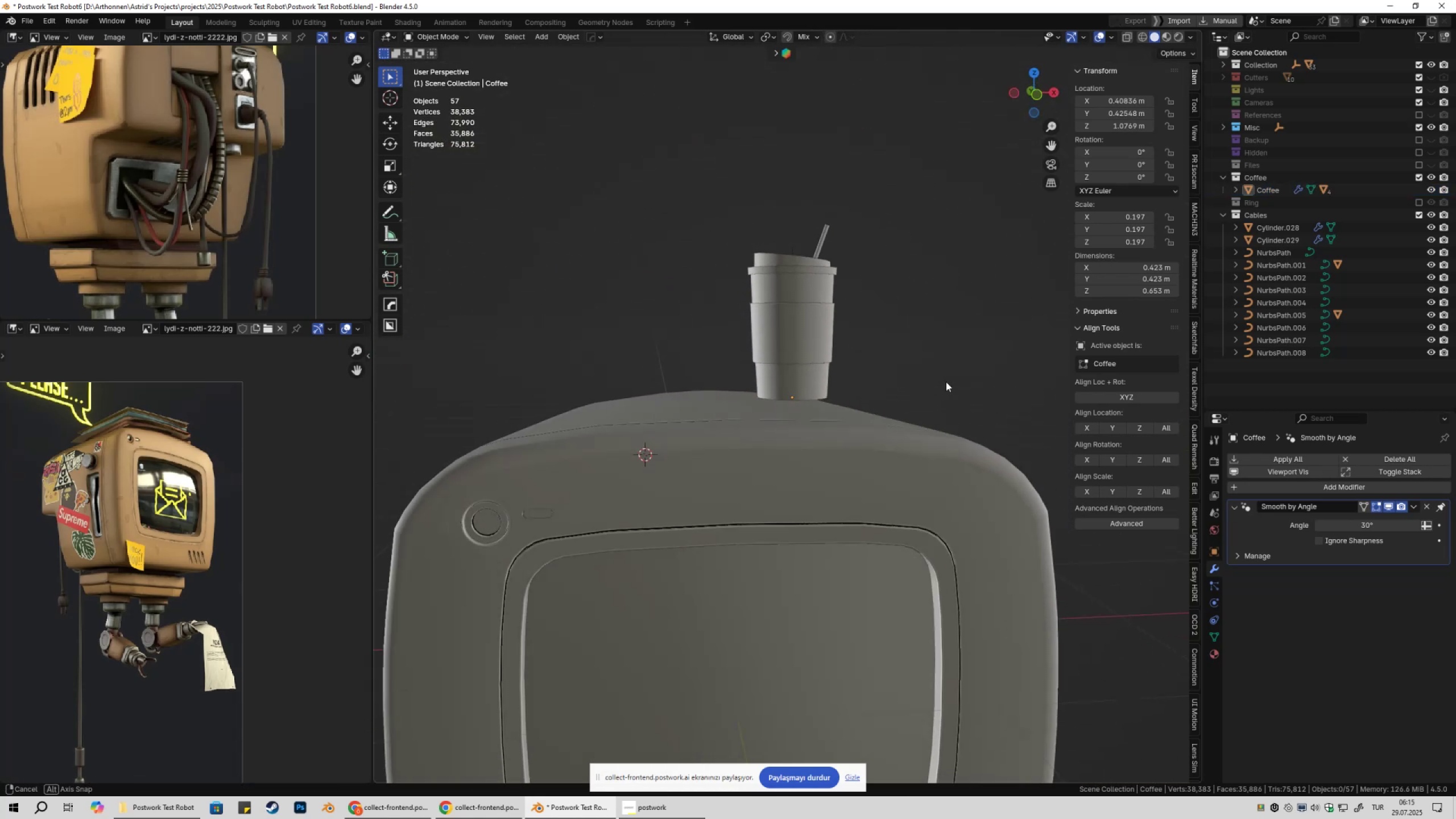 
key(Shift+ShiftLeft)
 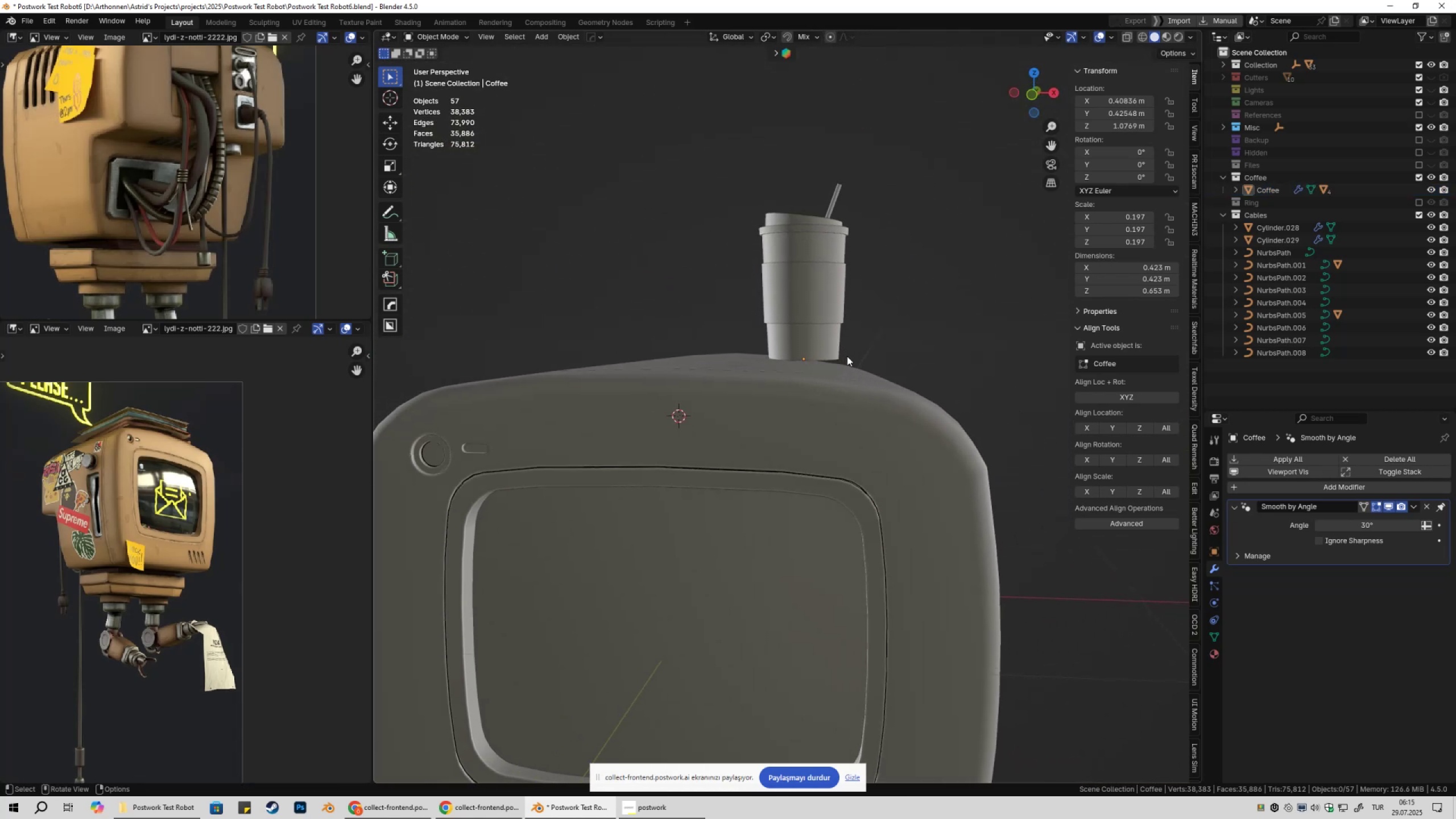 
left_click([827, 348])
 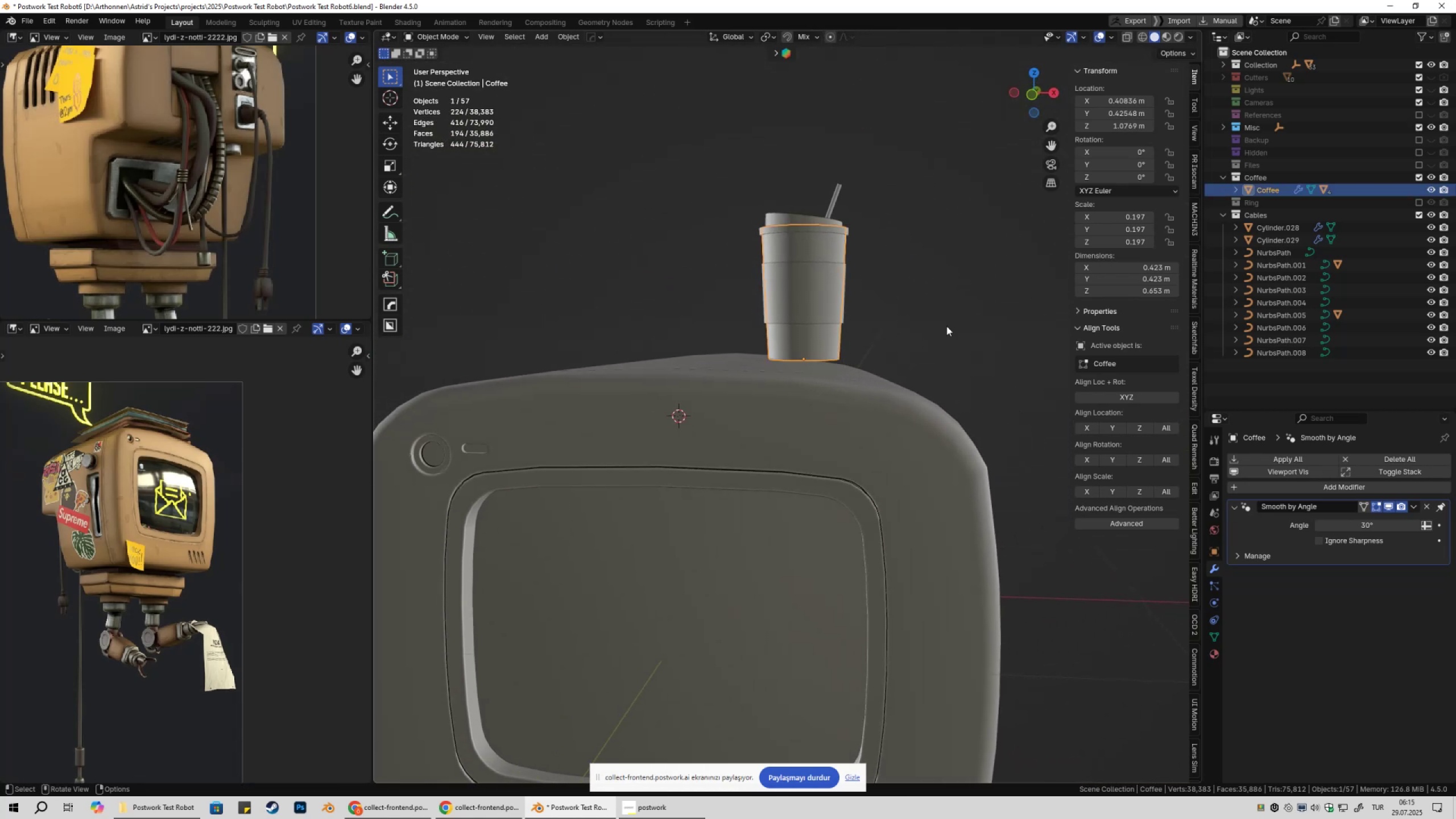 
key(Numpad1)
 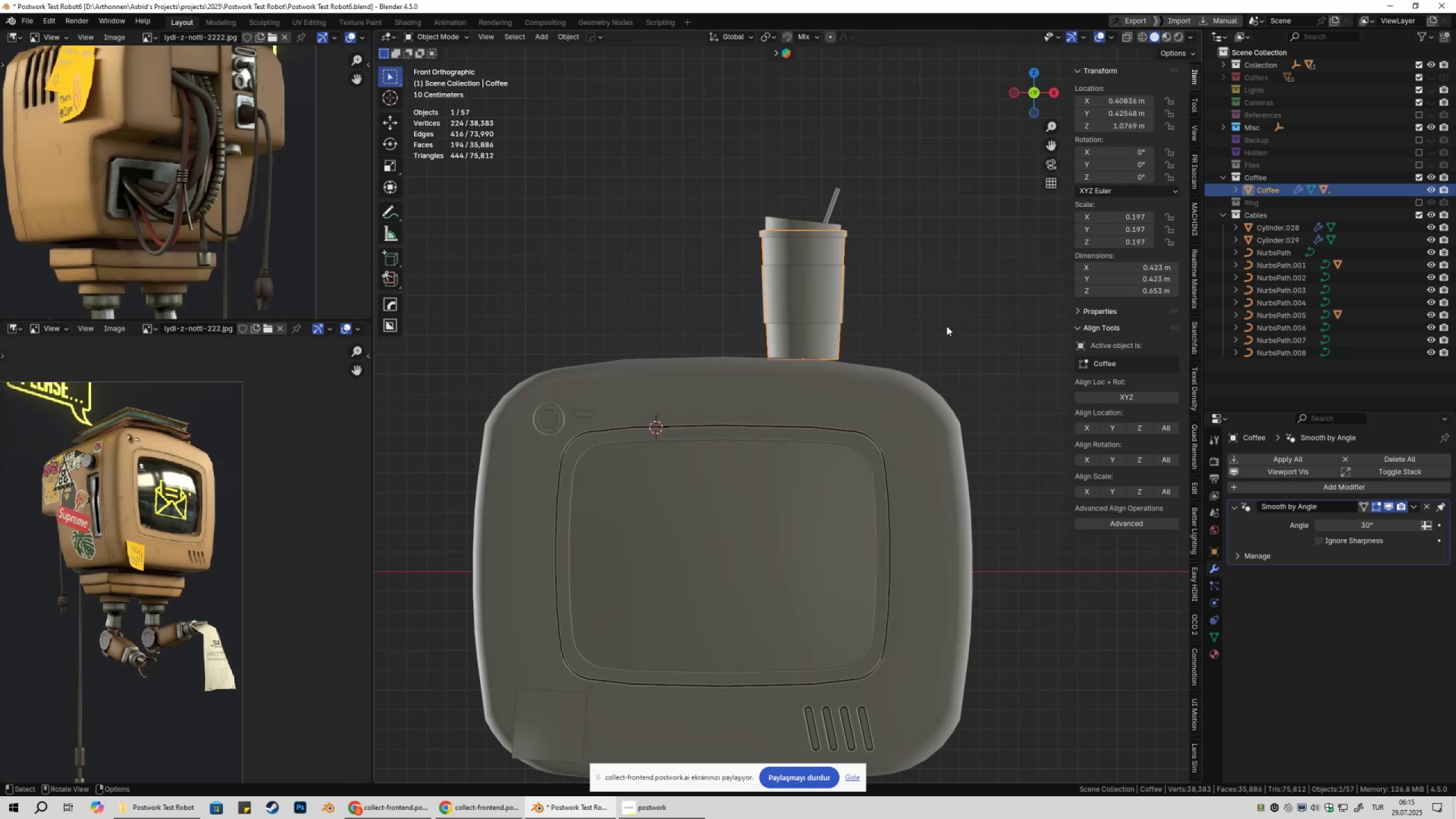 
hold_key(key=ShiftLeft, duration=0.3)
 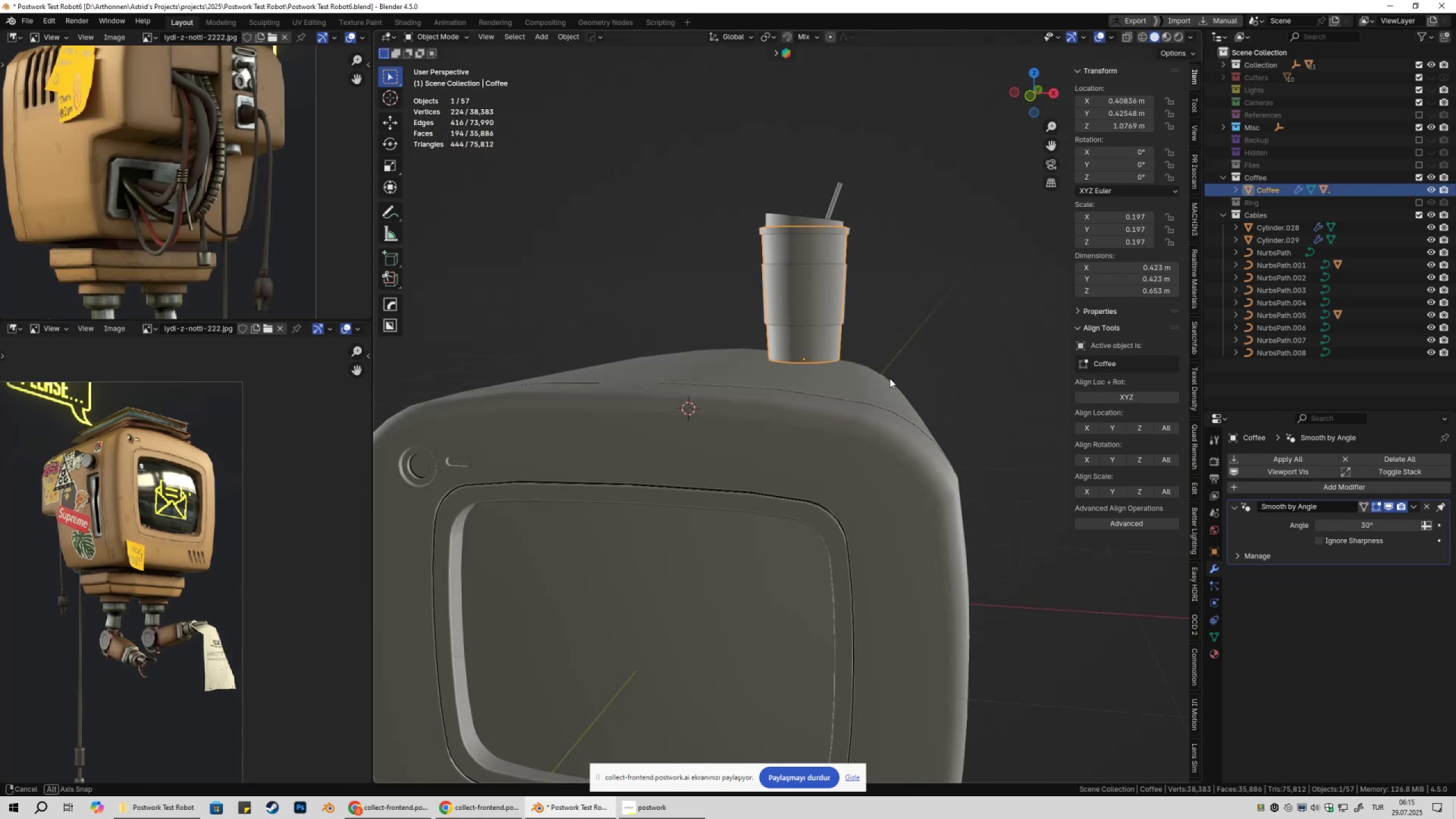 
scroll: coordinate [878, 390], scroll_direction: up, amount: 4.0
 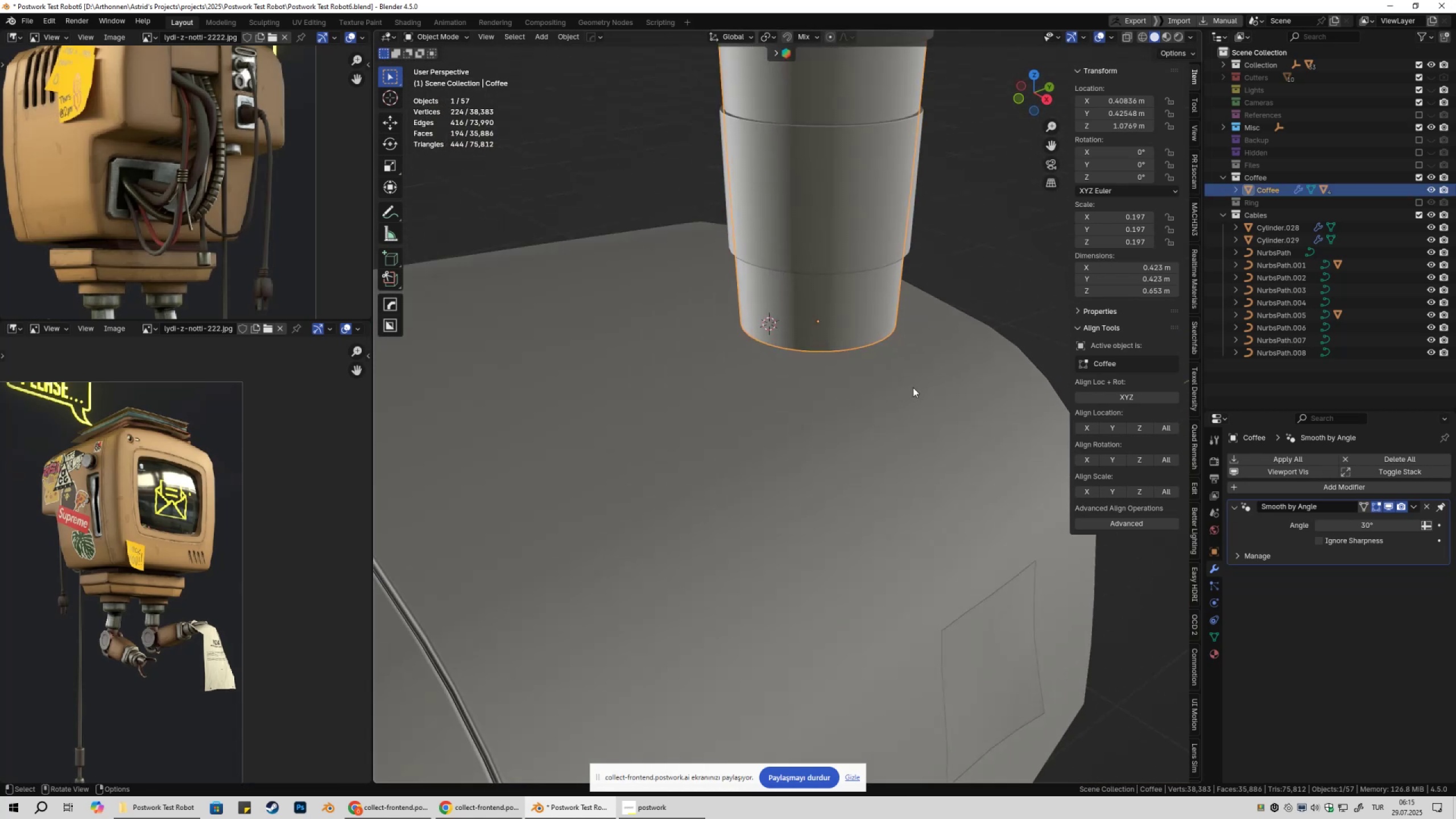 
key(Shift+ShiftLeft)
 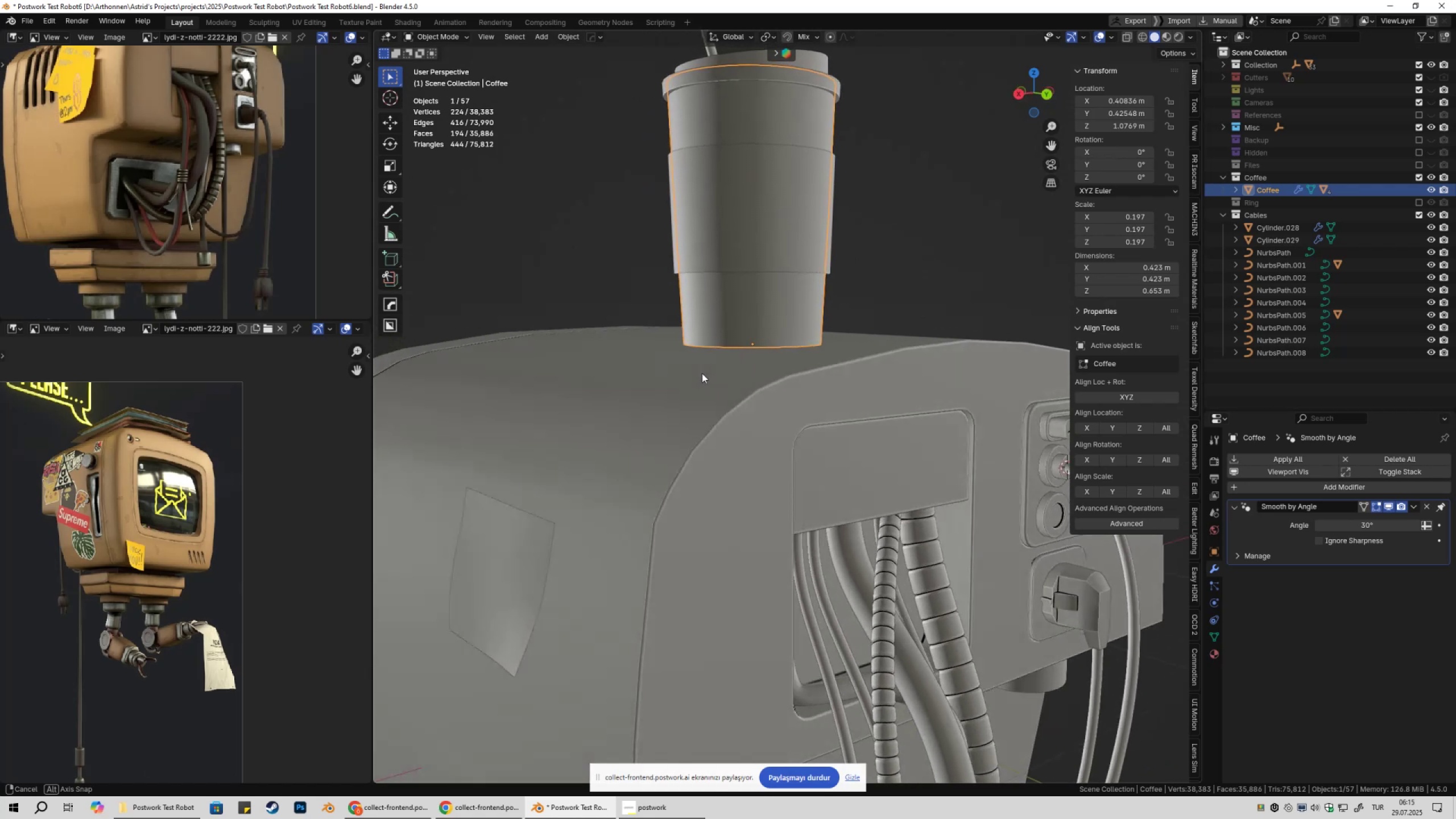 
key(Shift+ShiftLeft)
 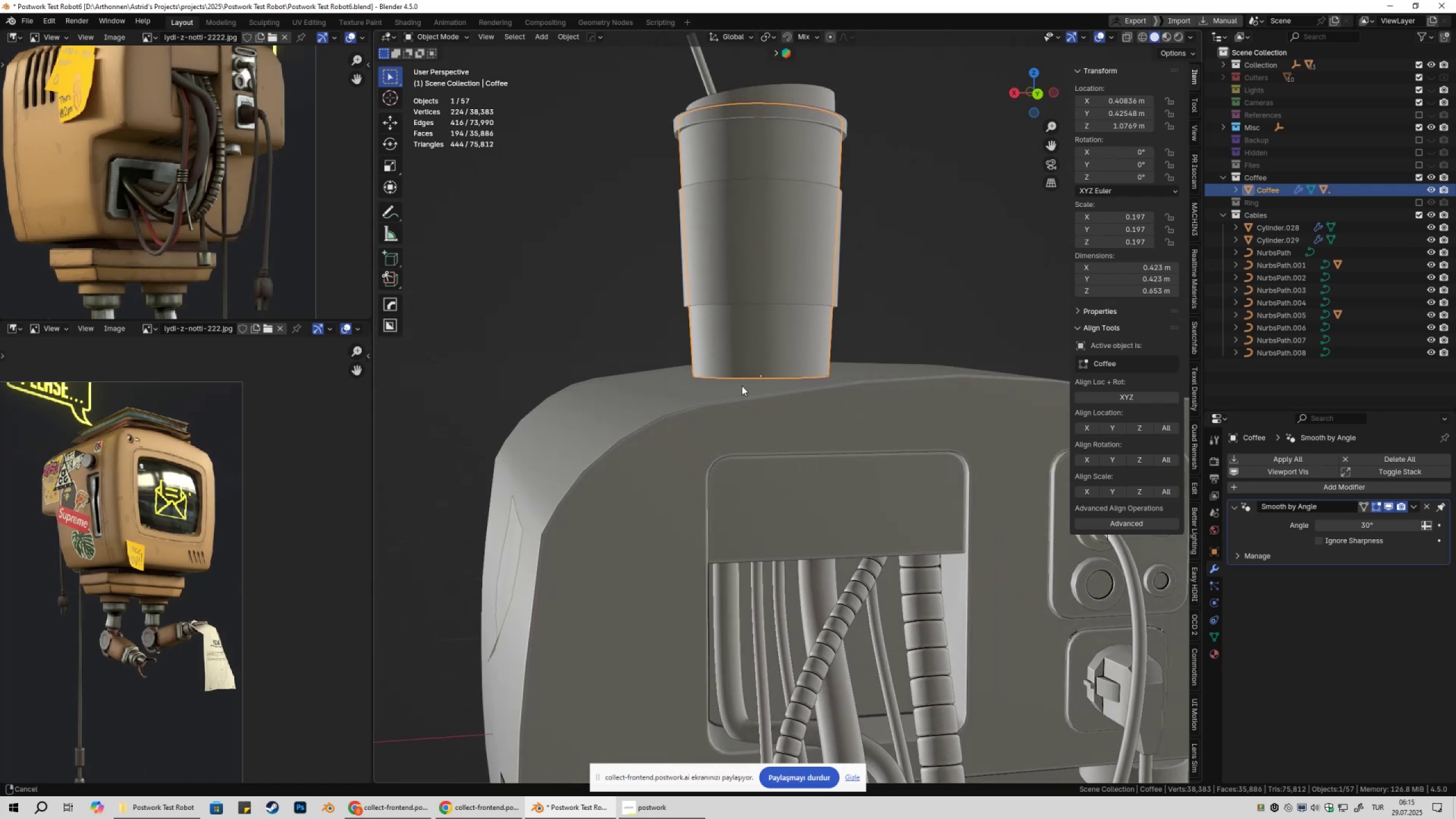 
scroll: coordinate [749, 391], scroll_direction: up, amount: 4.0
 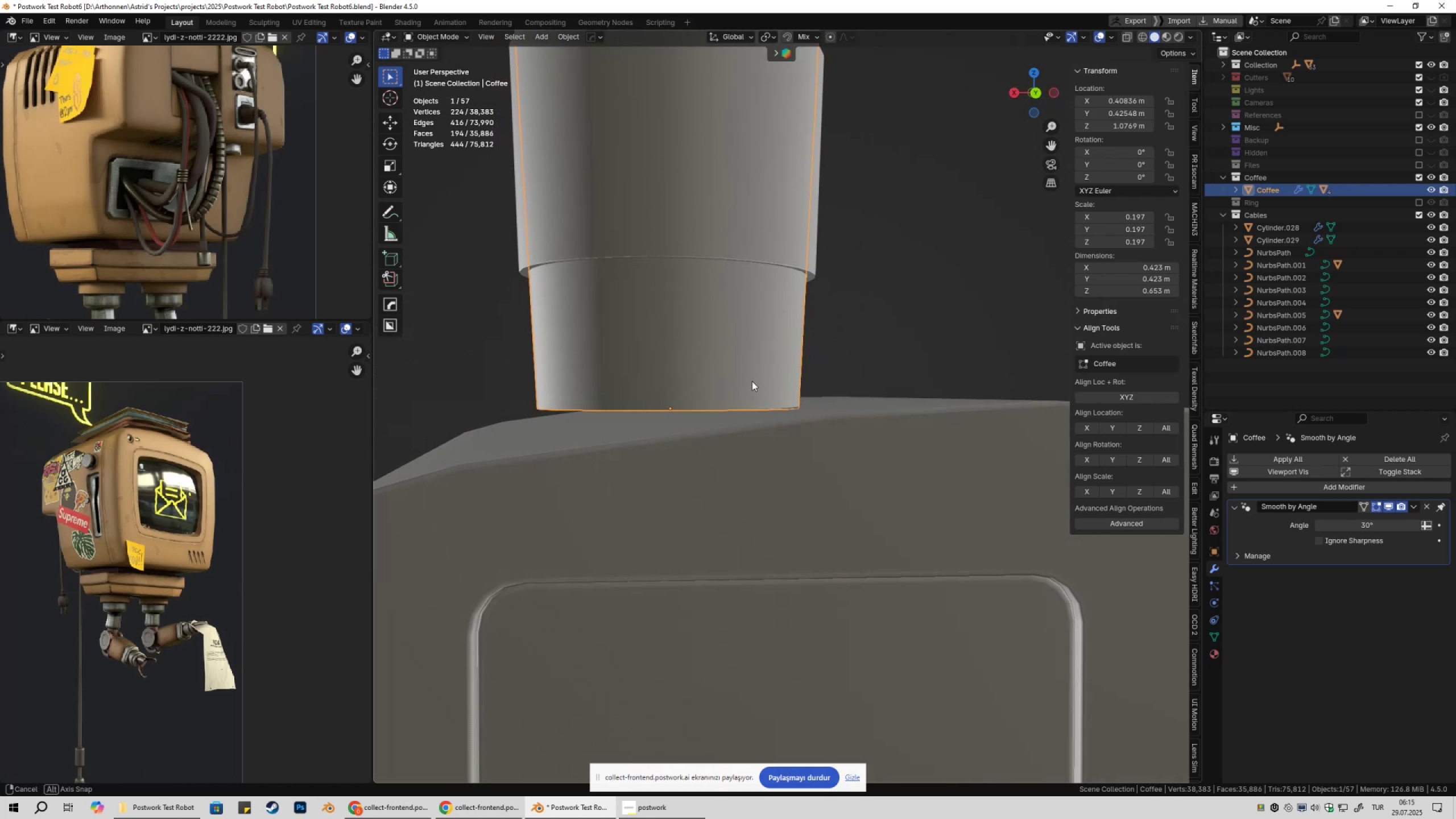 
scroll: coordinate [818, 410], scroll_direction: down, amount: 7.0
 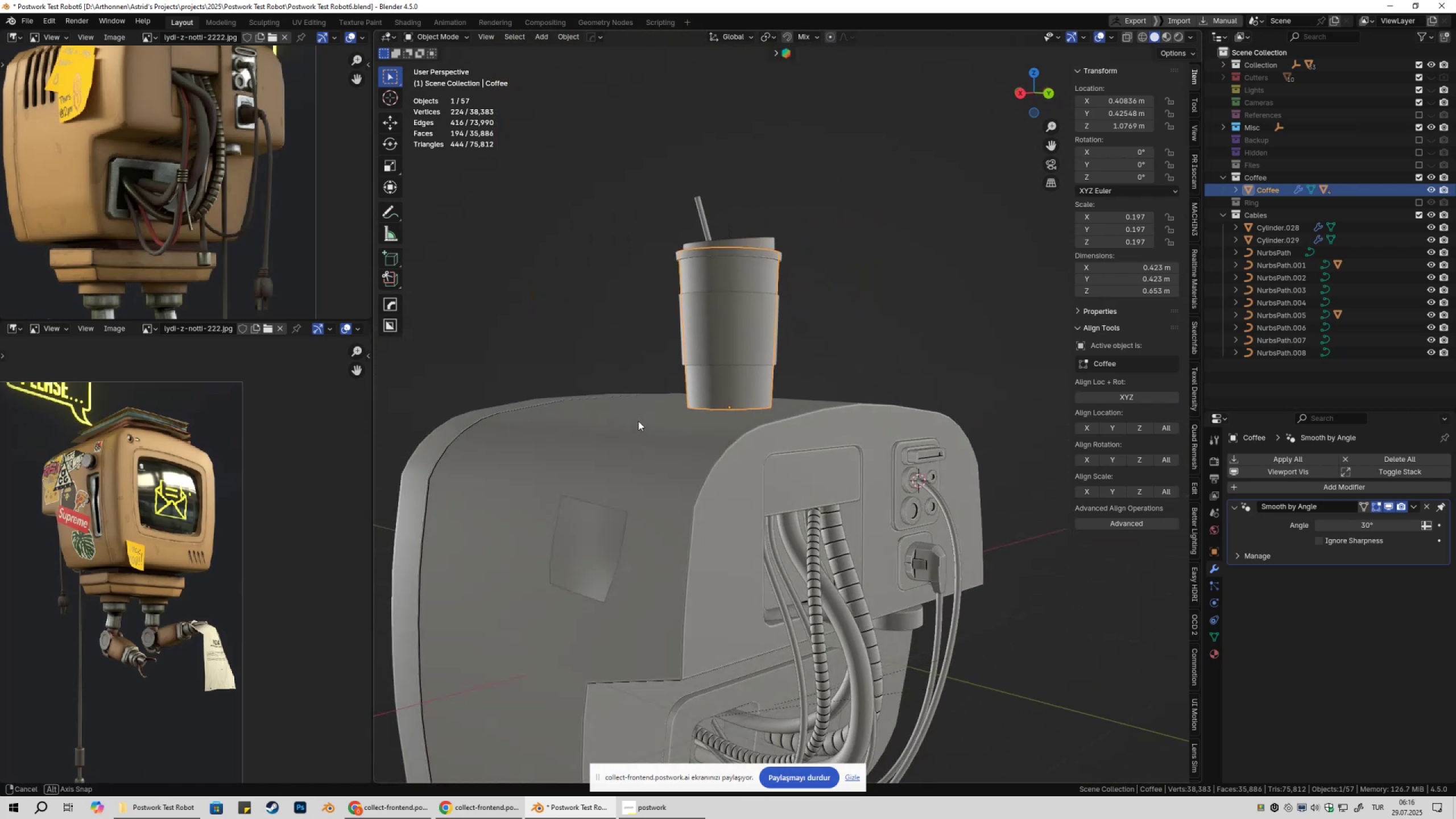 
scroll: coordinate [805, 426], scroll_direction: up, amount: 3.0
 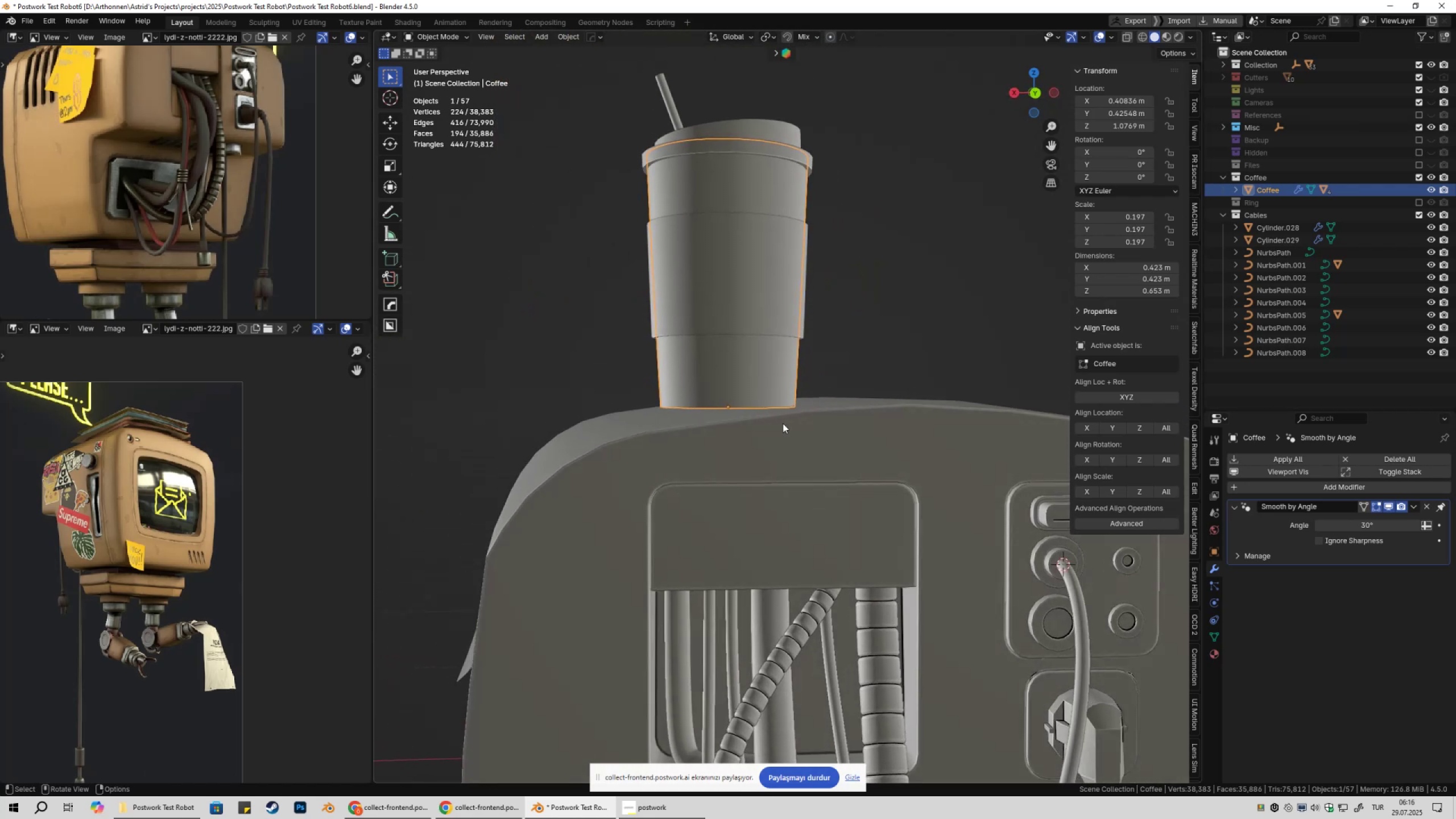 
type(gx)
 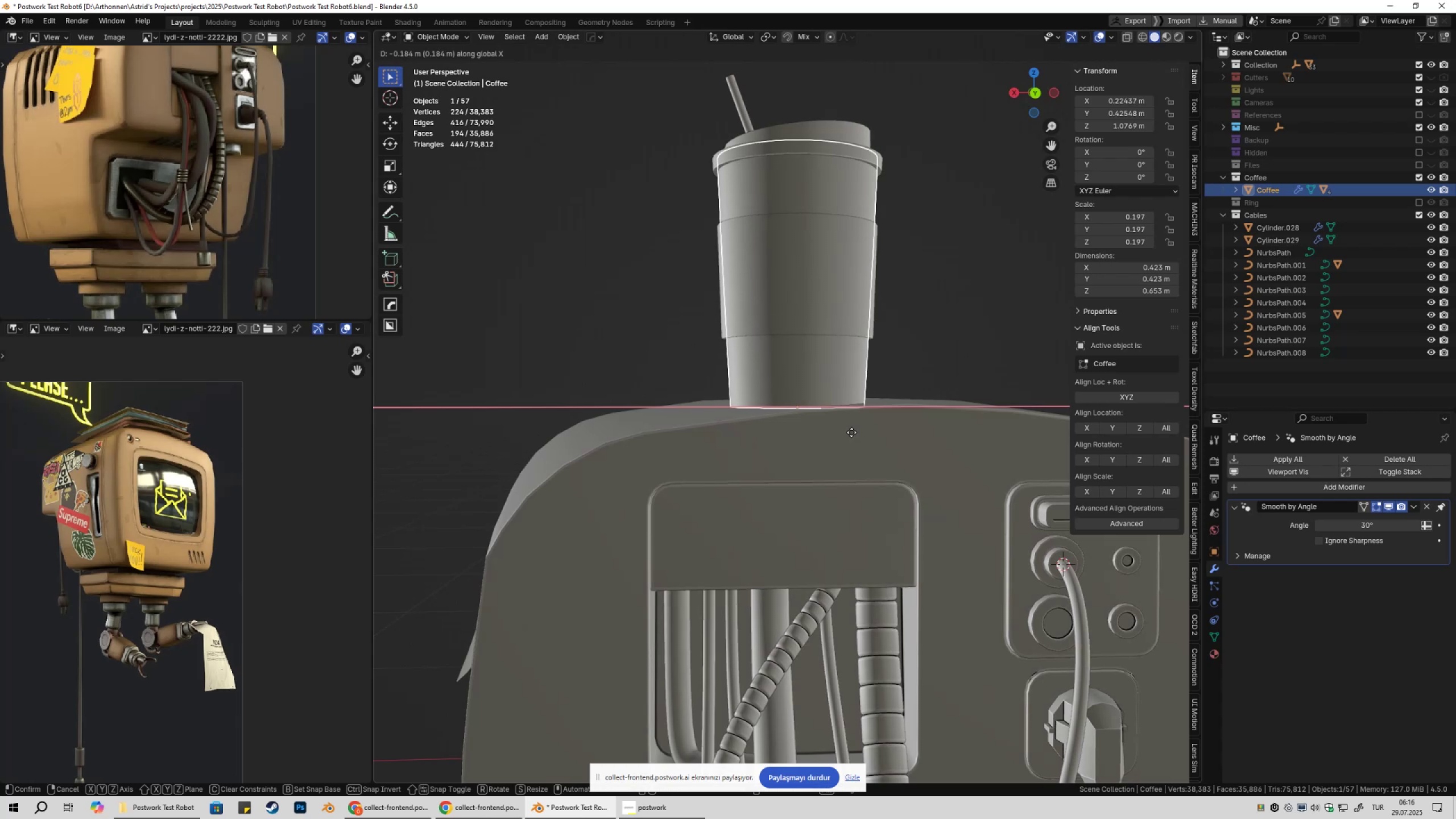 
left_click([841, 434])
 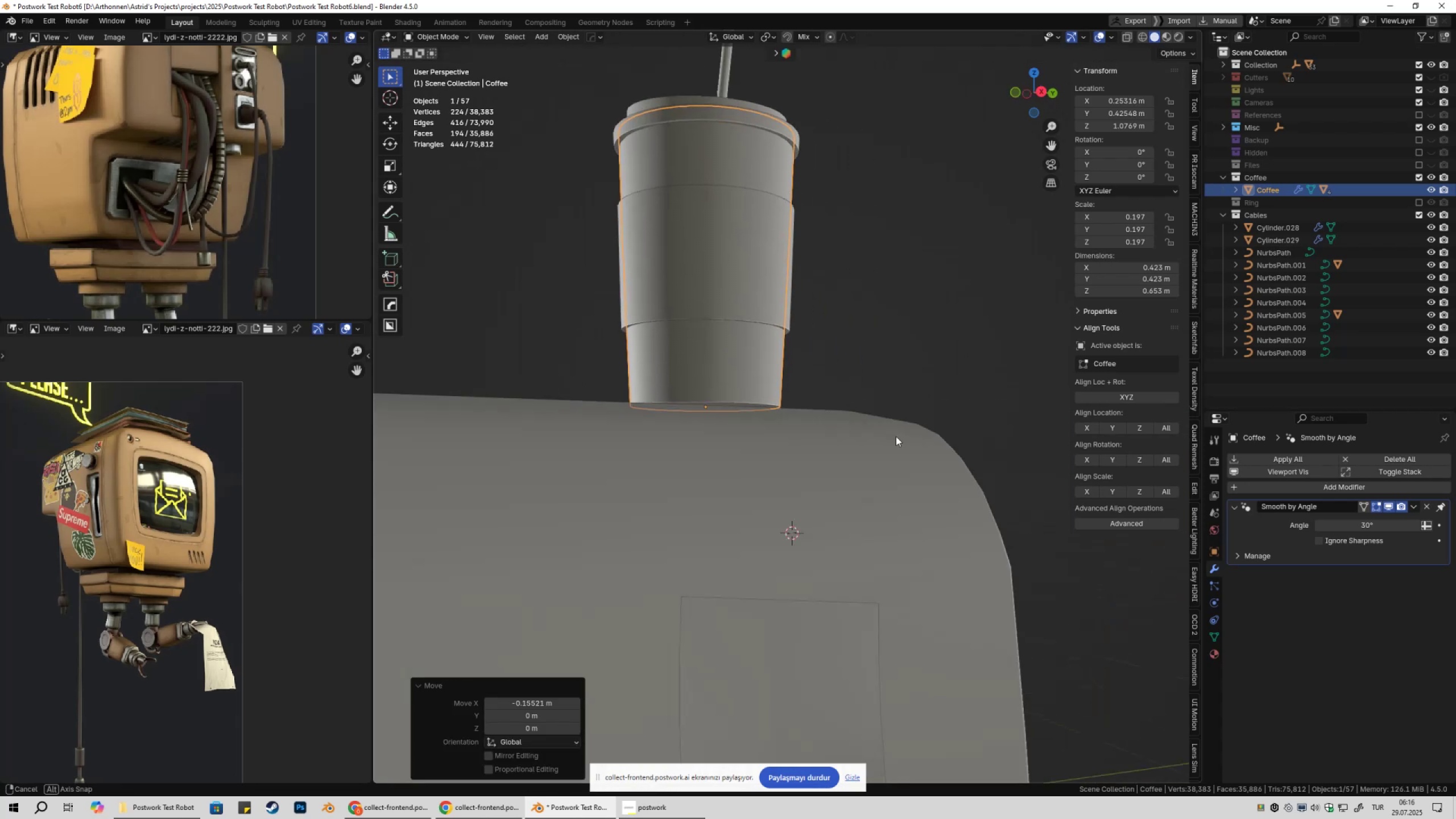 
scroll: coordinate [888, 436], scroll_direction: down, amount: 4.0
 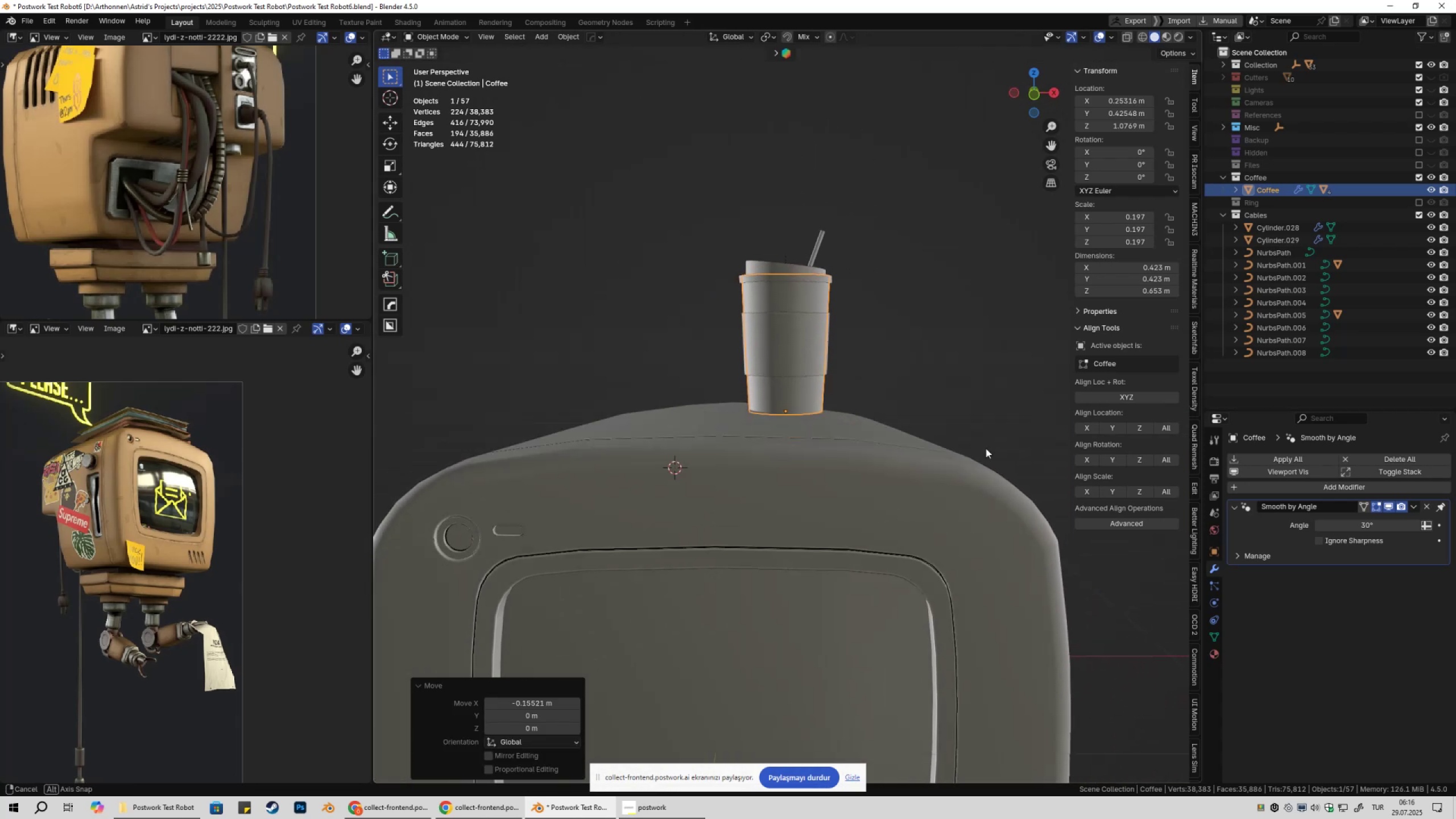 
left_click([970, 405])
 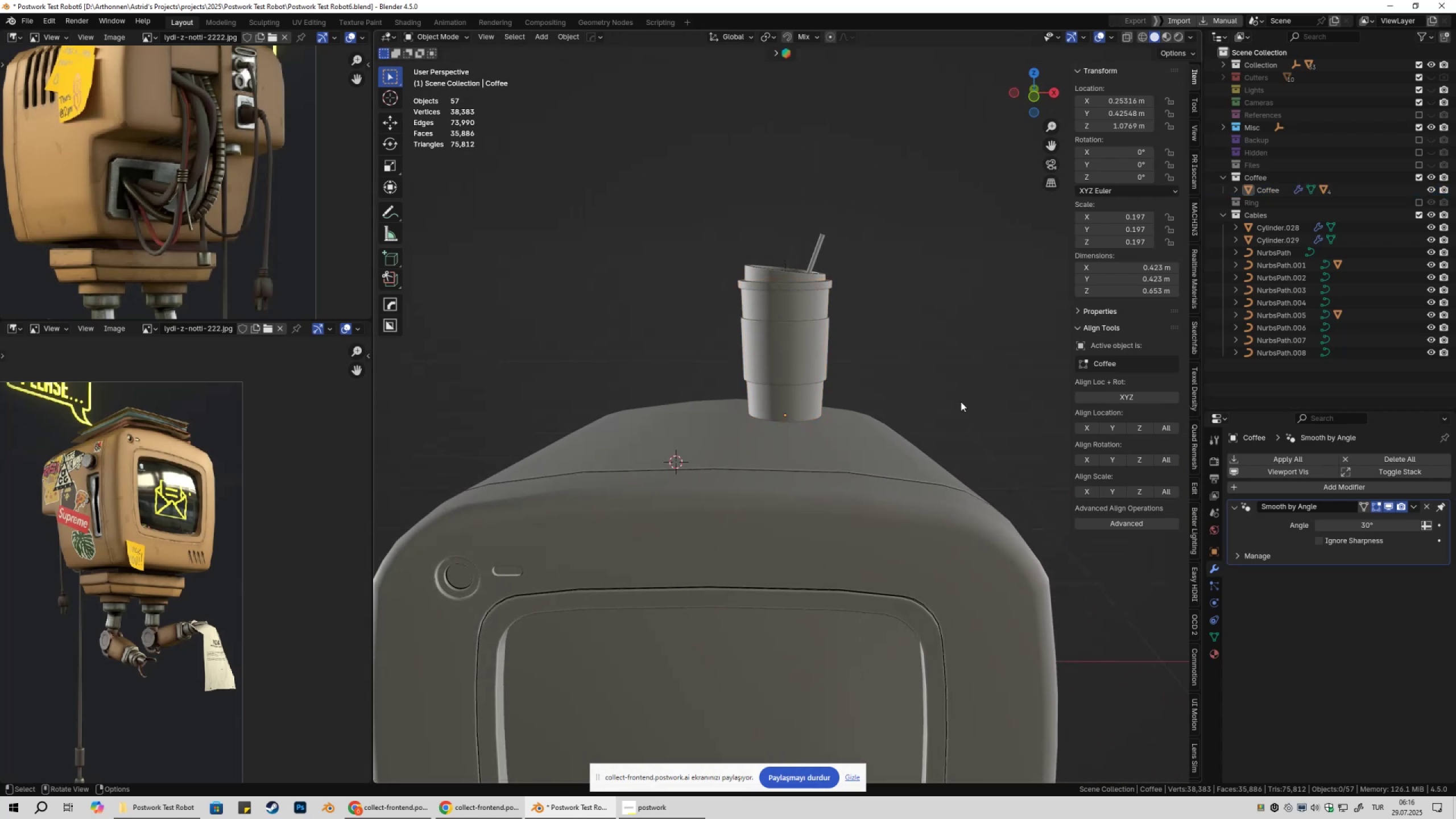 
scroll: coordinate [920, 408], scroll_direction: down, amount: 4.0
 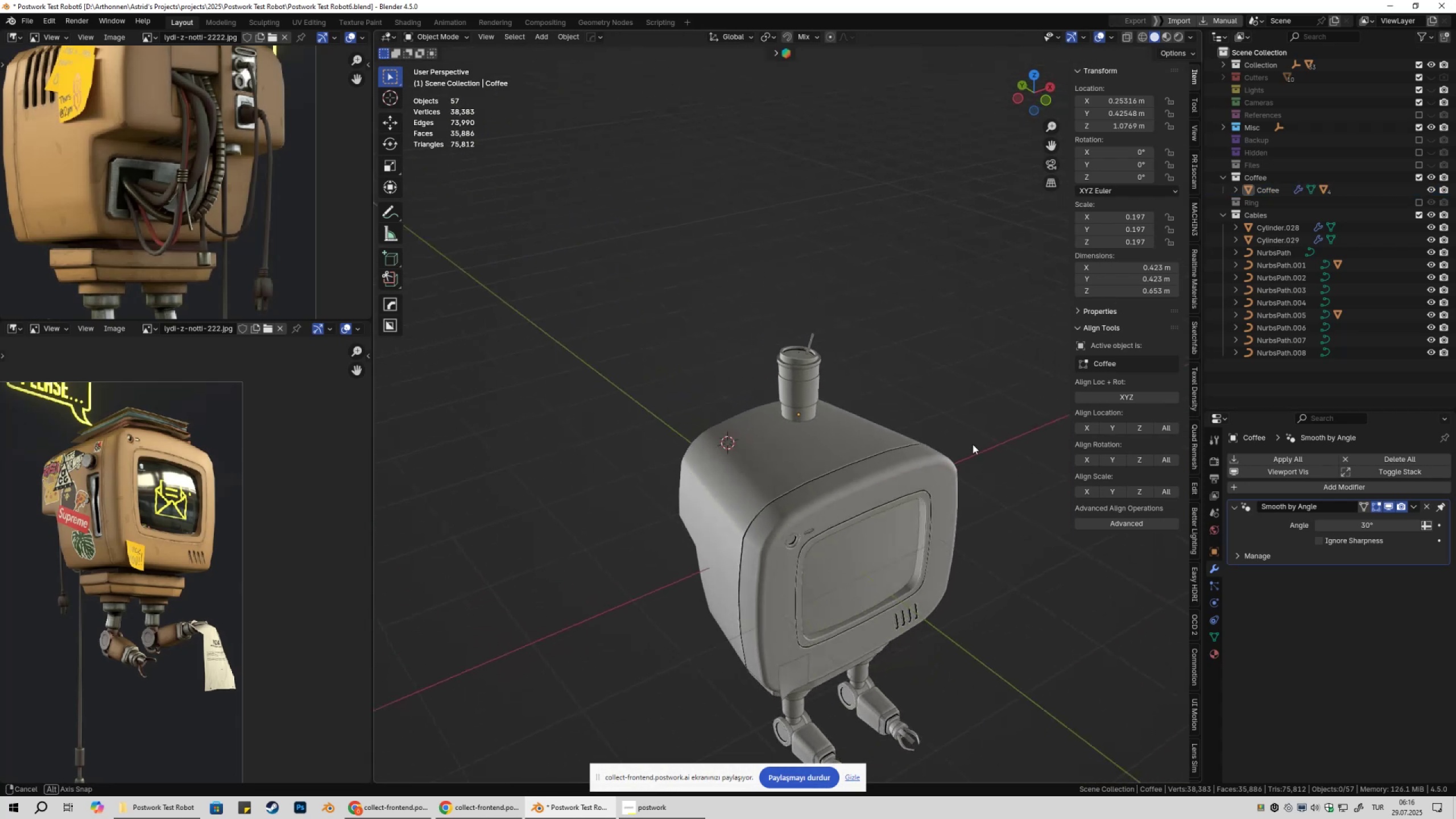 
key(Shift+ShiftLeft)
 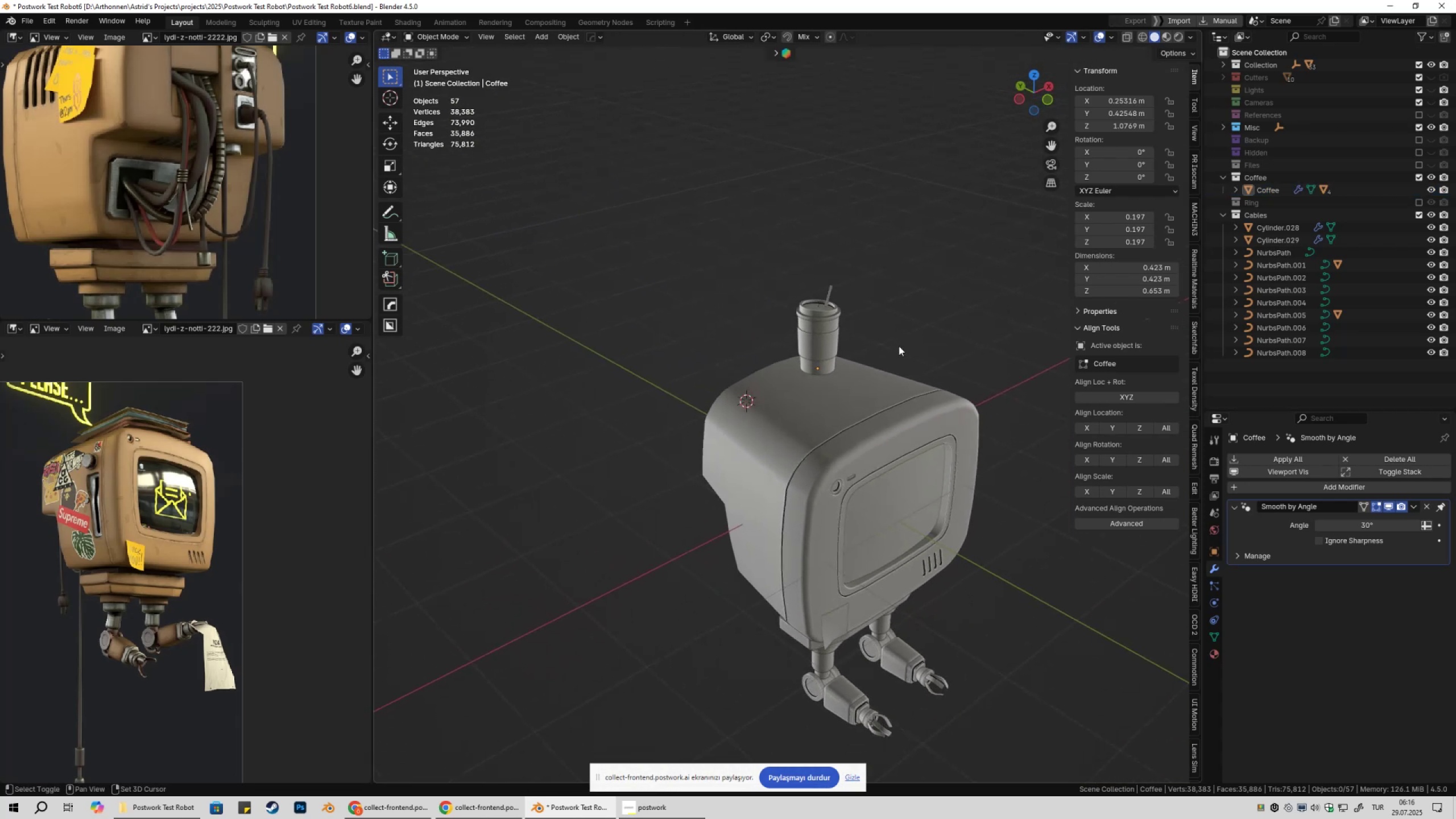 
scroll: coordinate [894, 341], scroll_direction: up, amount: 1.0
 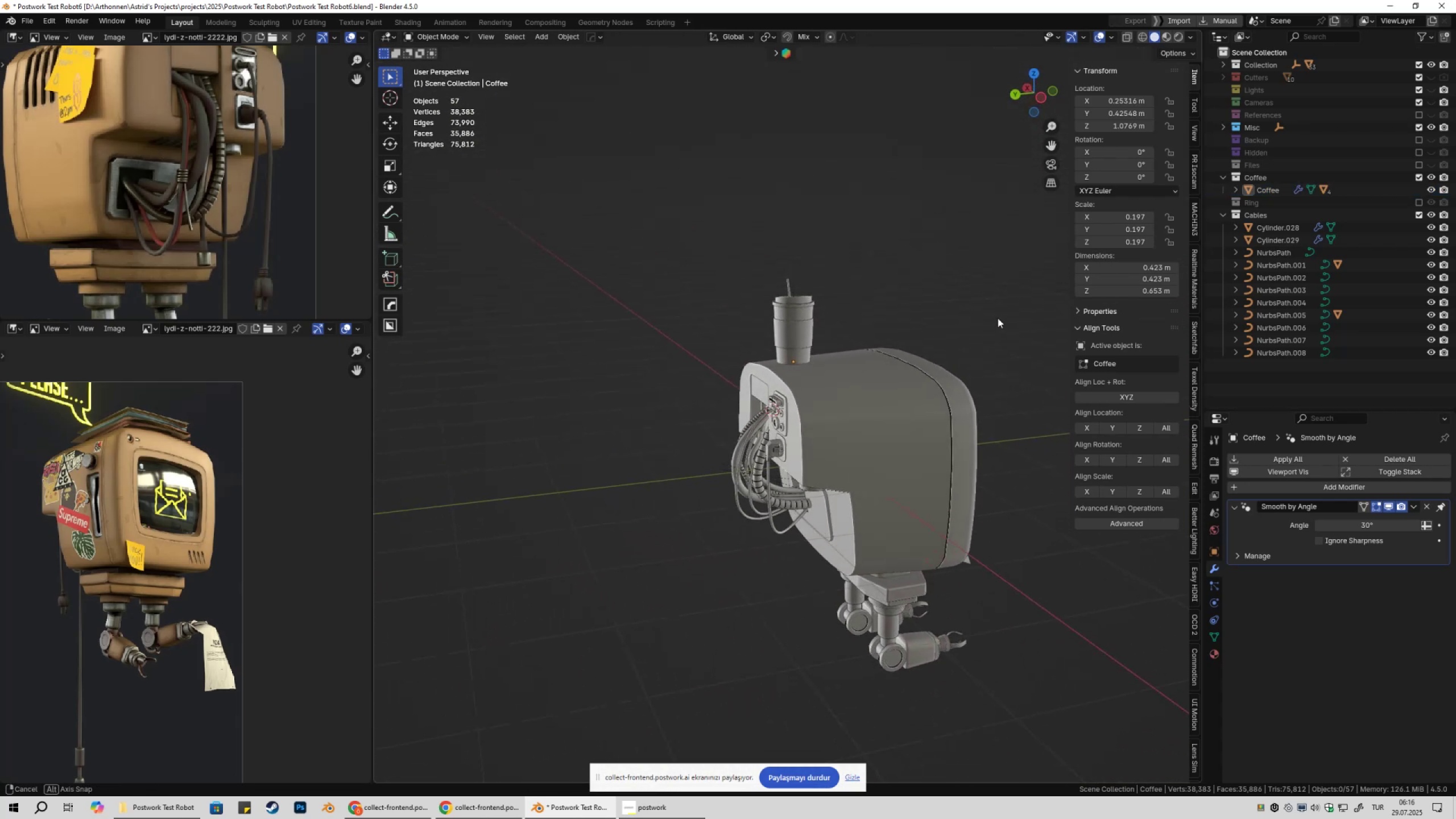 
key(Shift+ShiftLeft)
 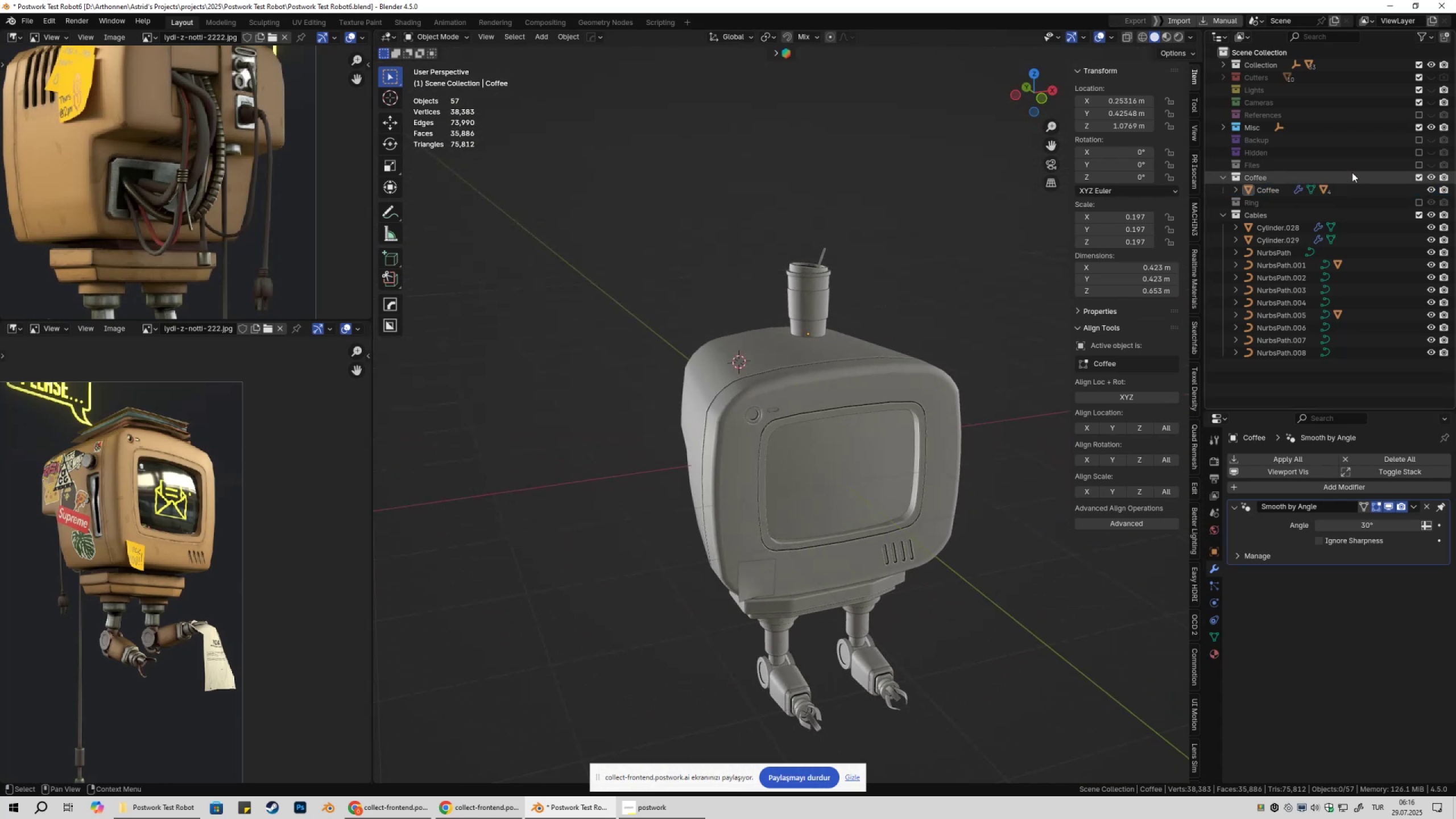 
left_click([1416, 164])
 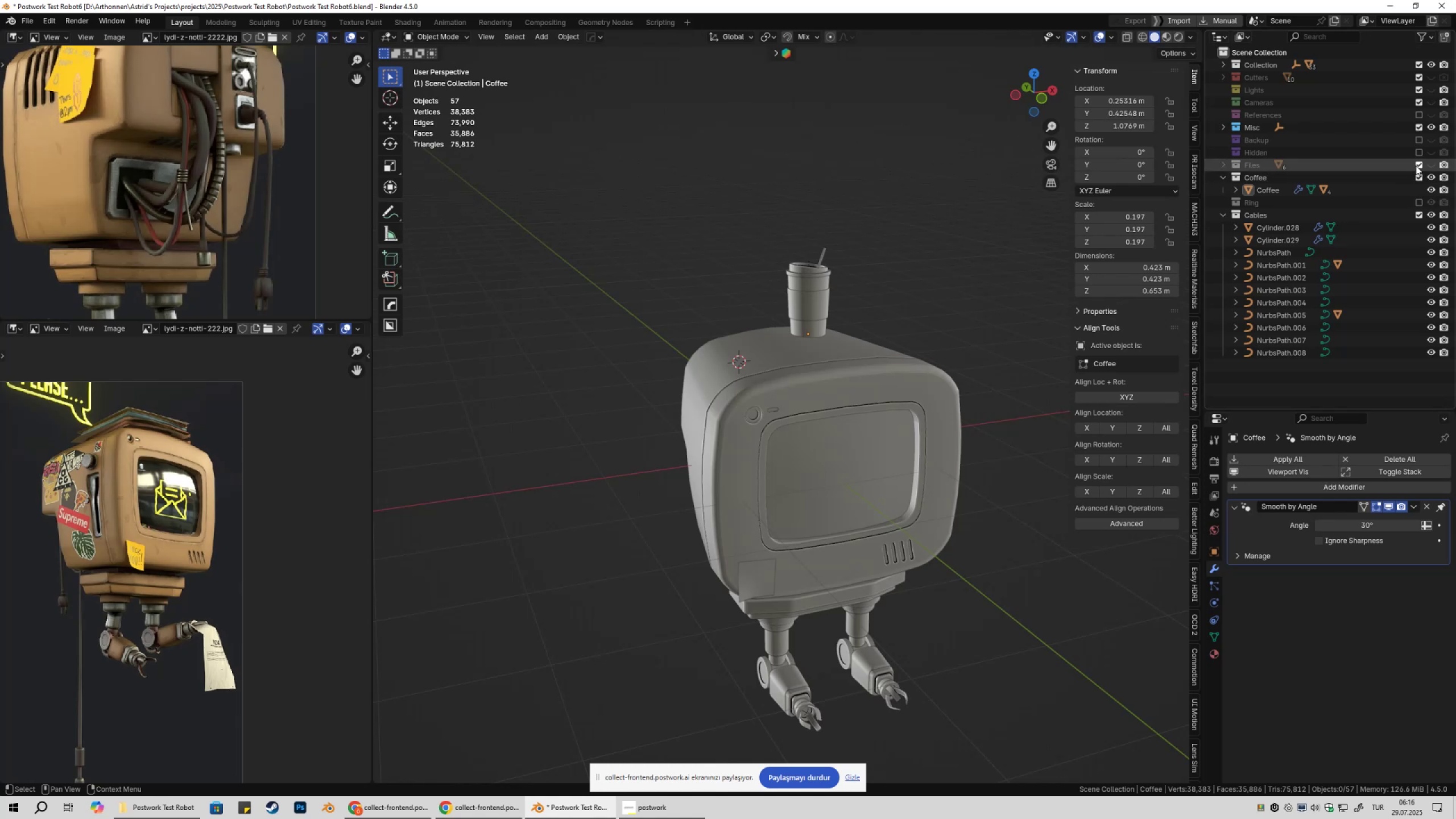 
double_click([1432, 166])
 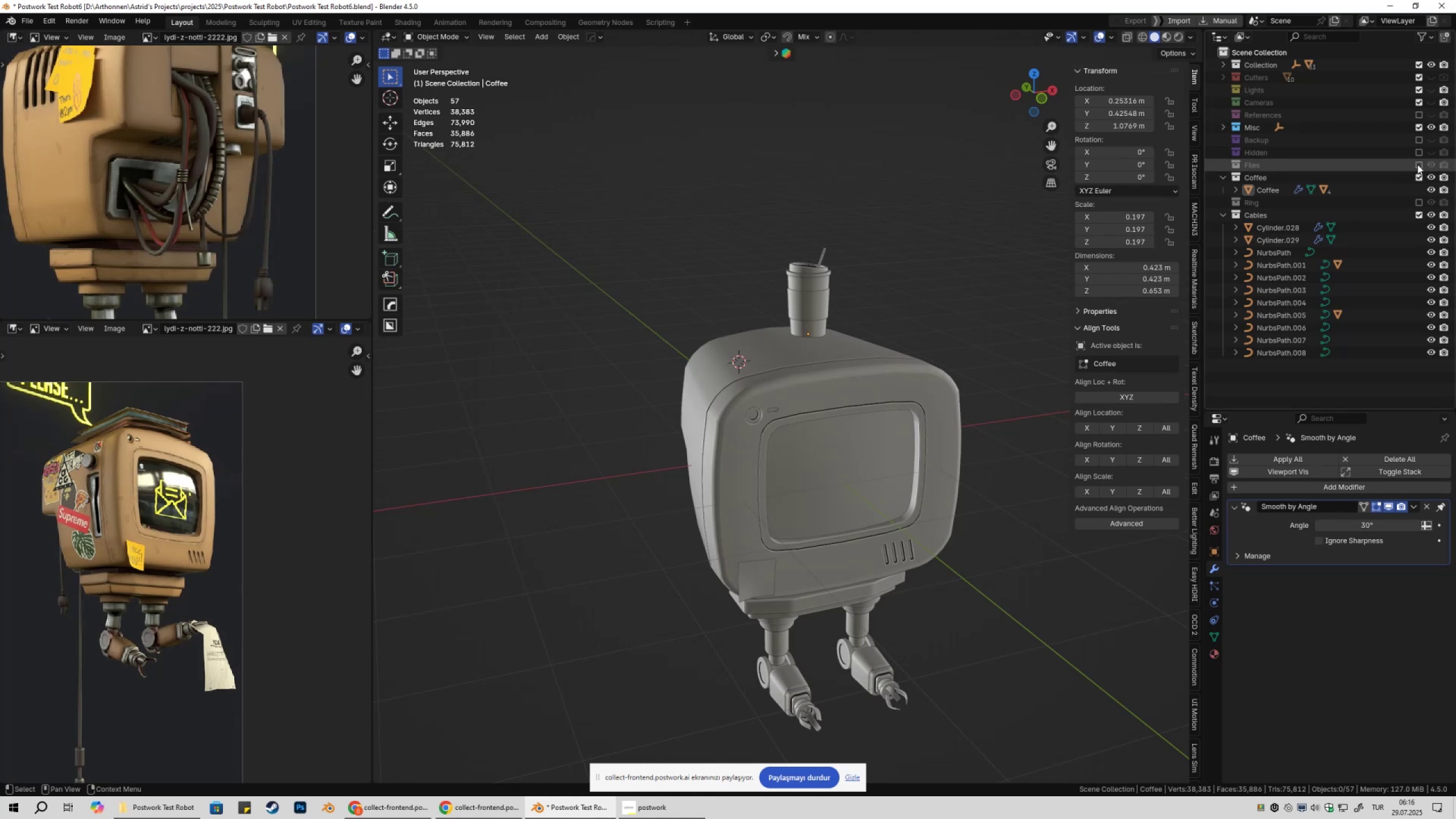 
triple_click([1417, 164])
 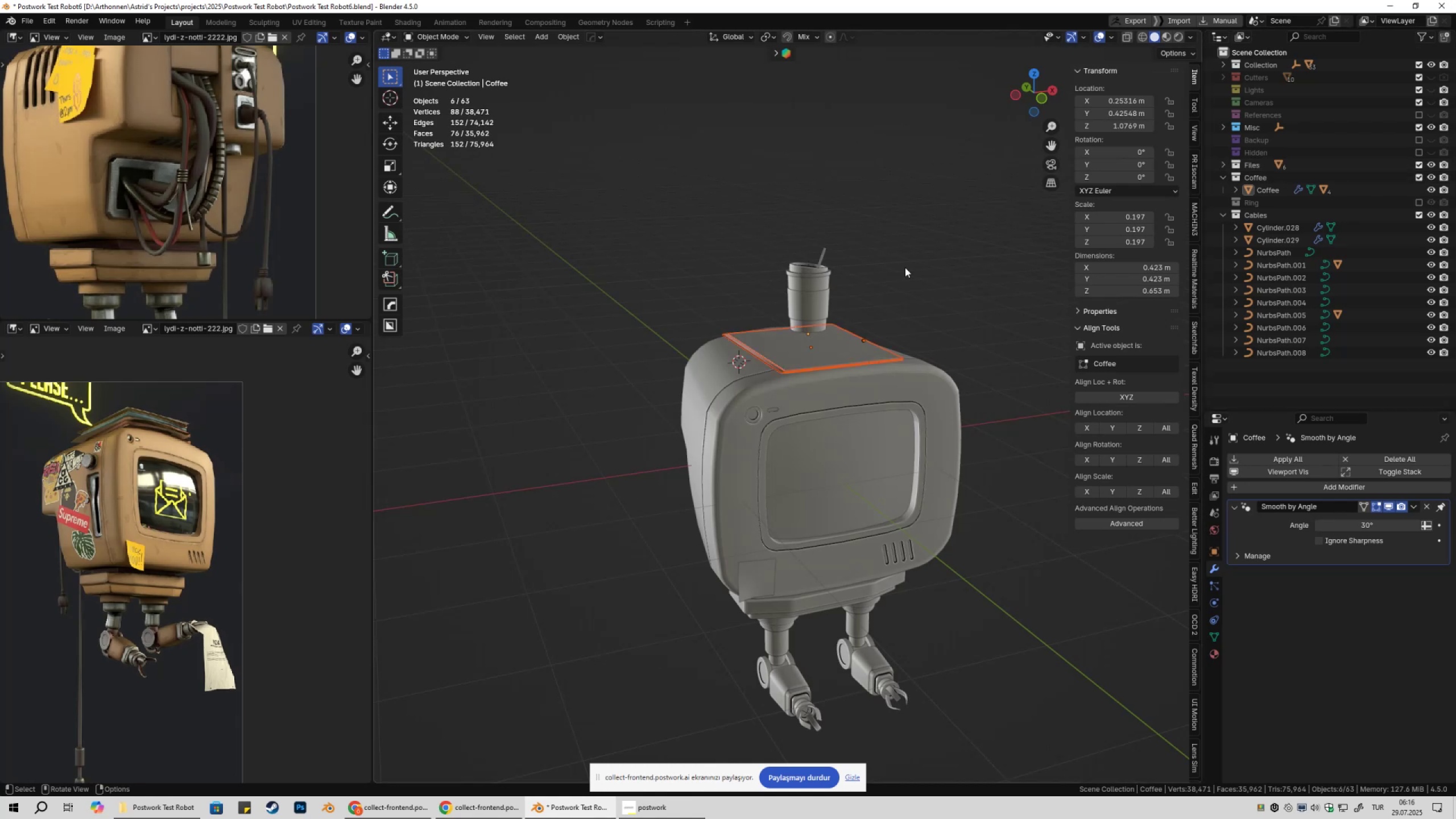 
left_click([956, 287])
 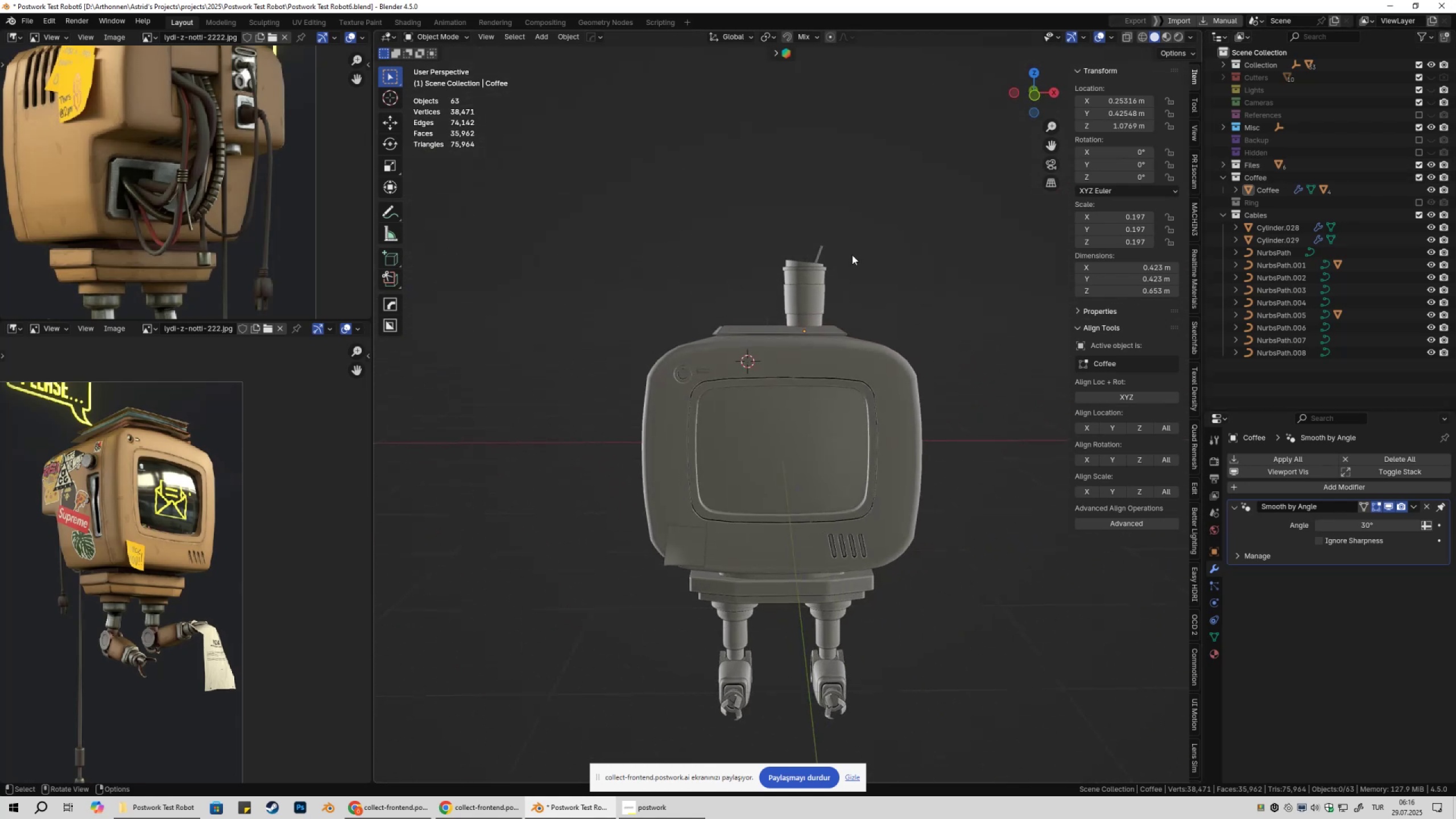 
left_click([761, 324])
 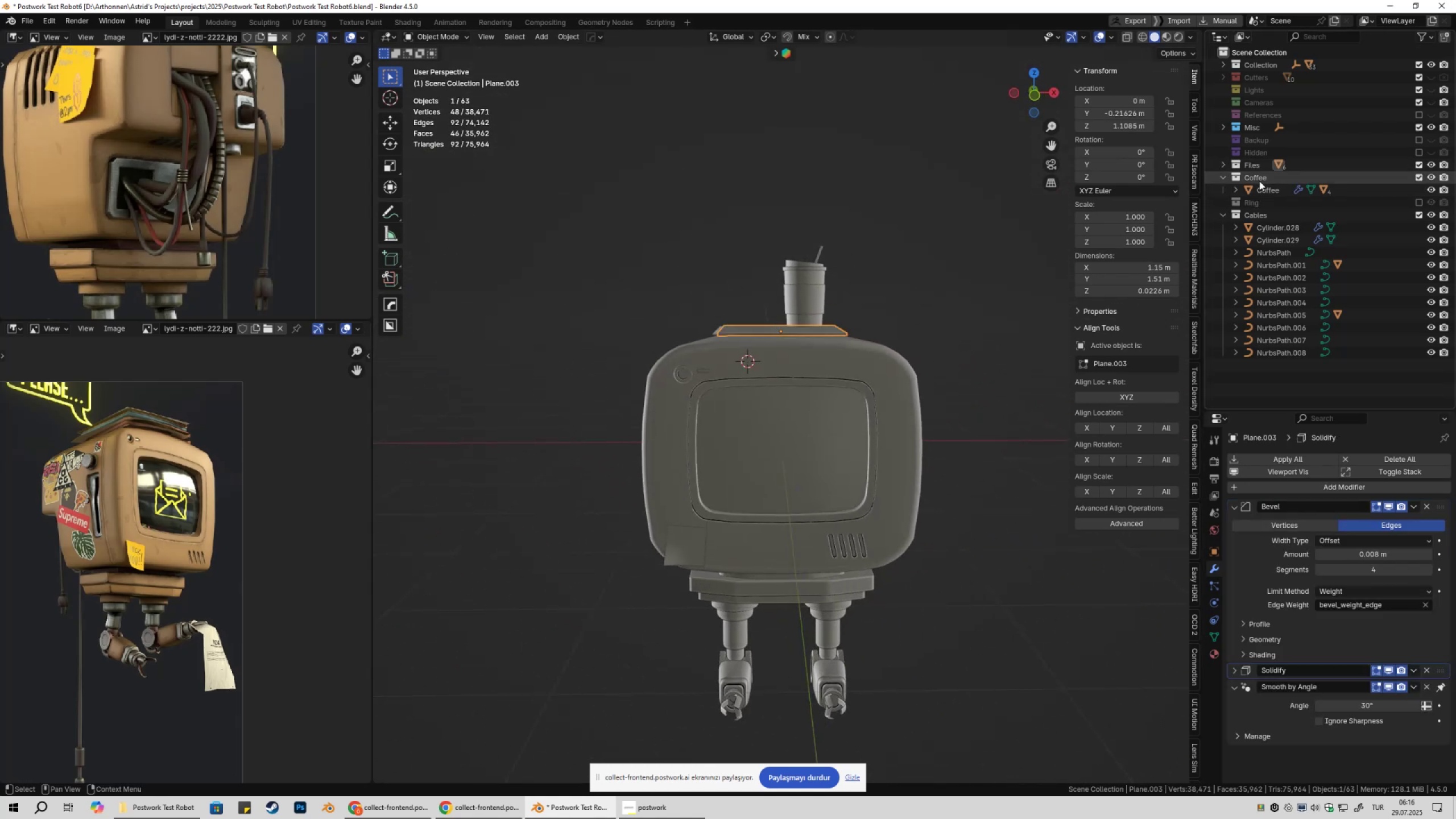 
left_click([1222, 168])
 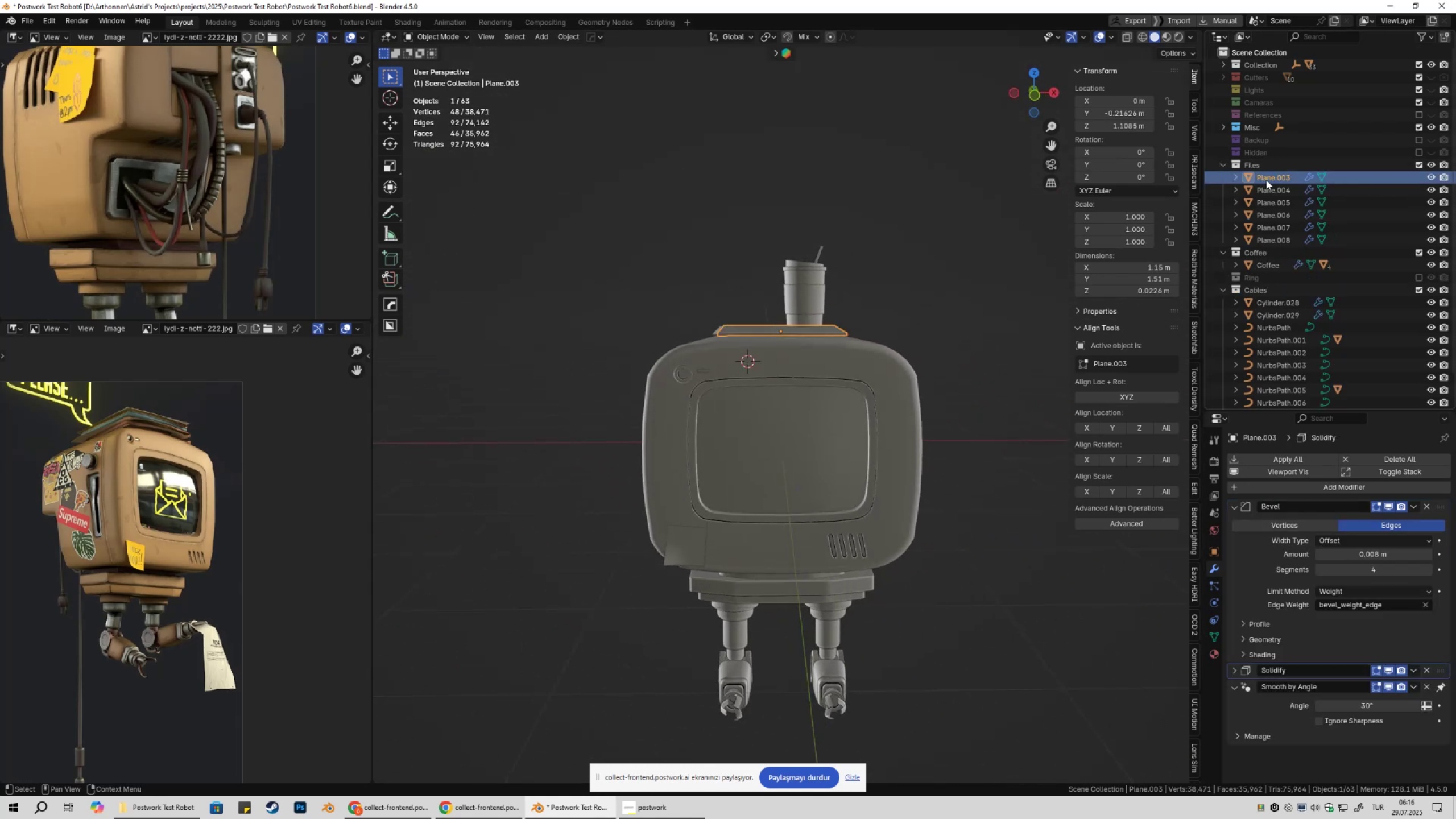 
left_click([1266, 180])
 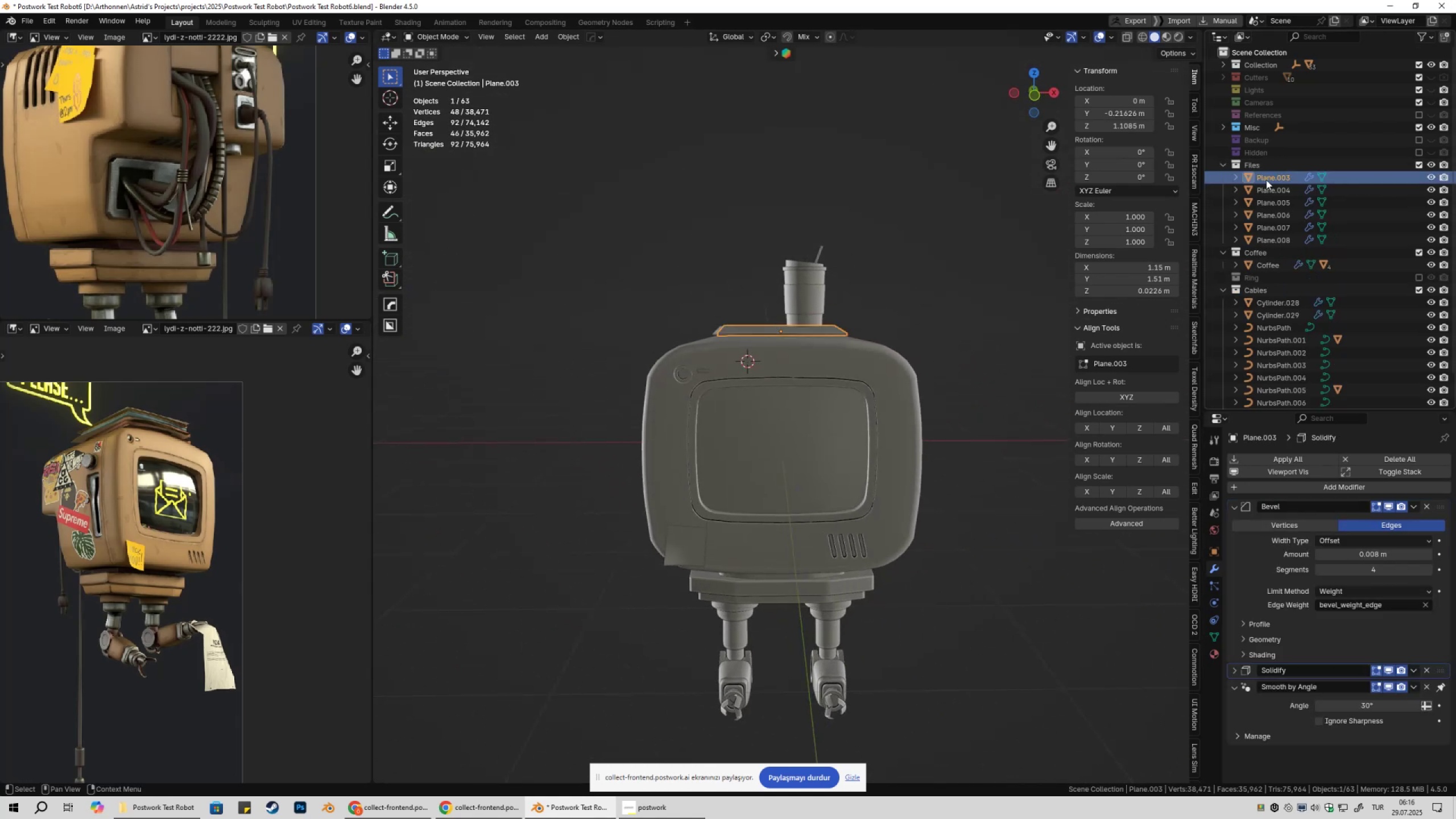 
hold_key(key=ShiftLeft, duration=1.47)
triple_click([1281, 231])
 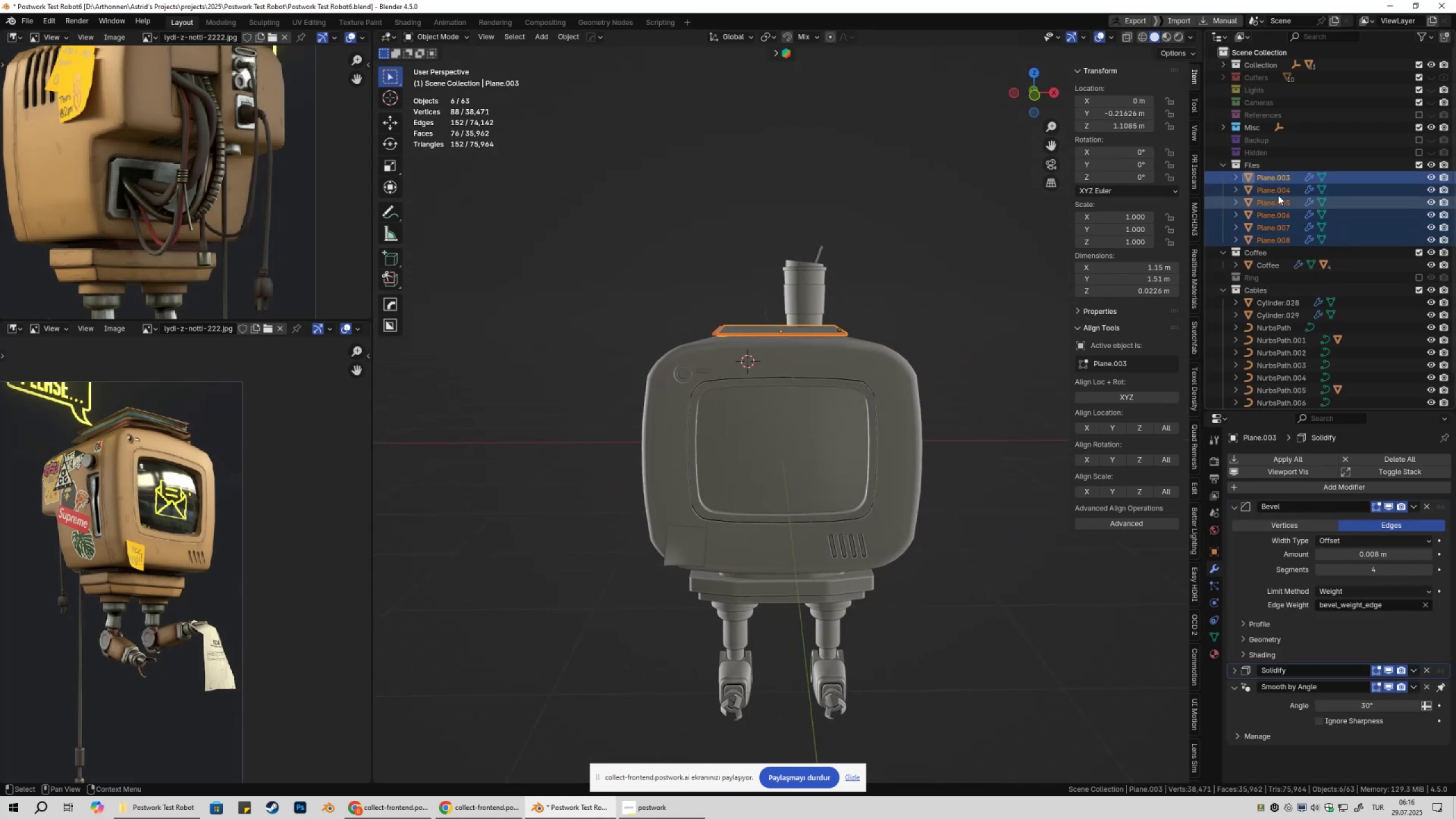 
key(X)
 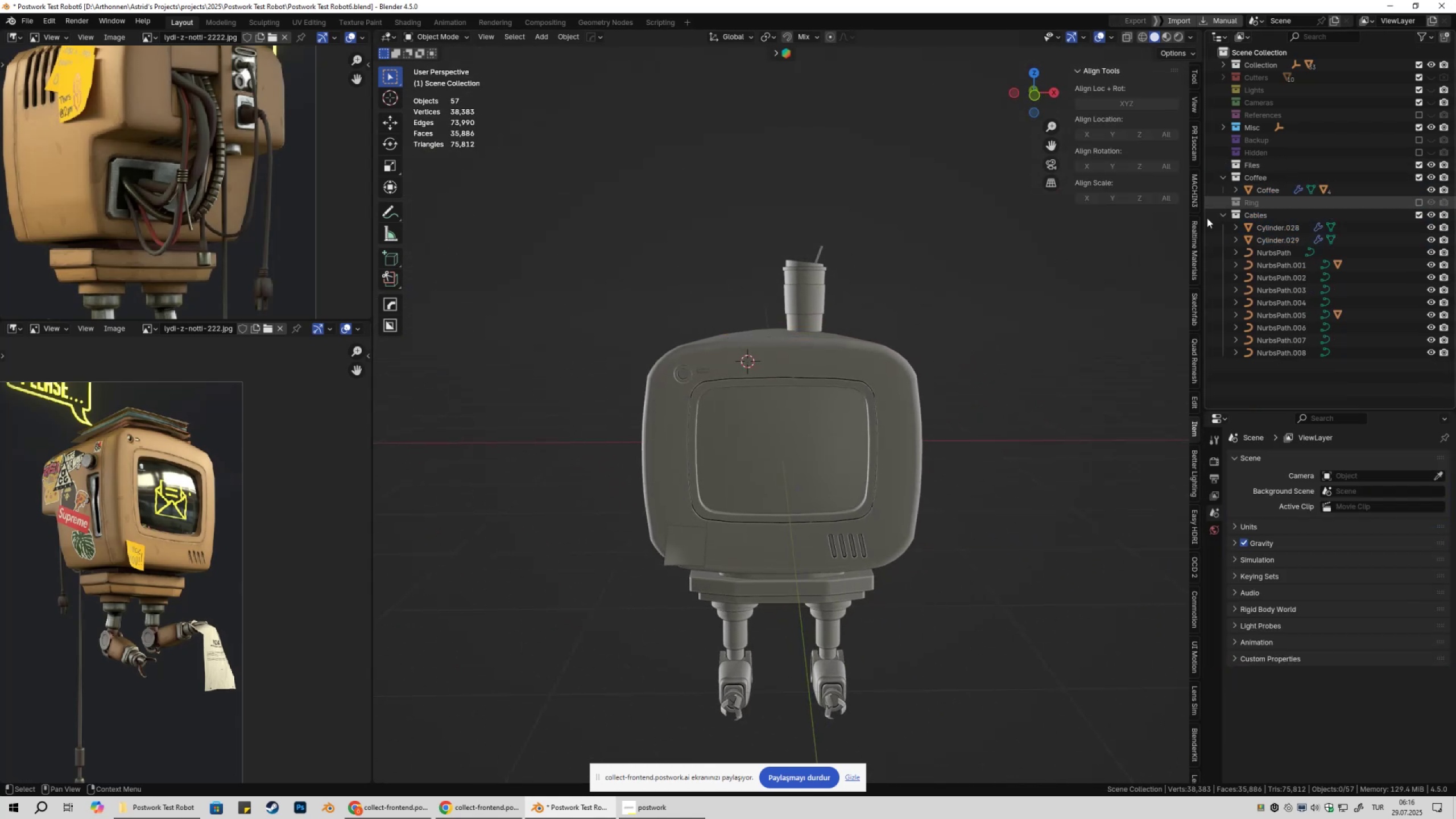 
key(Shift+ShiftLeft)
 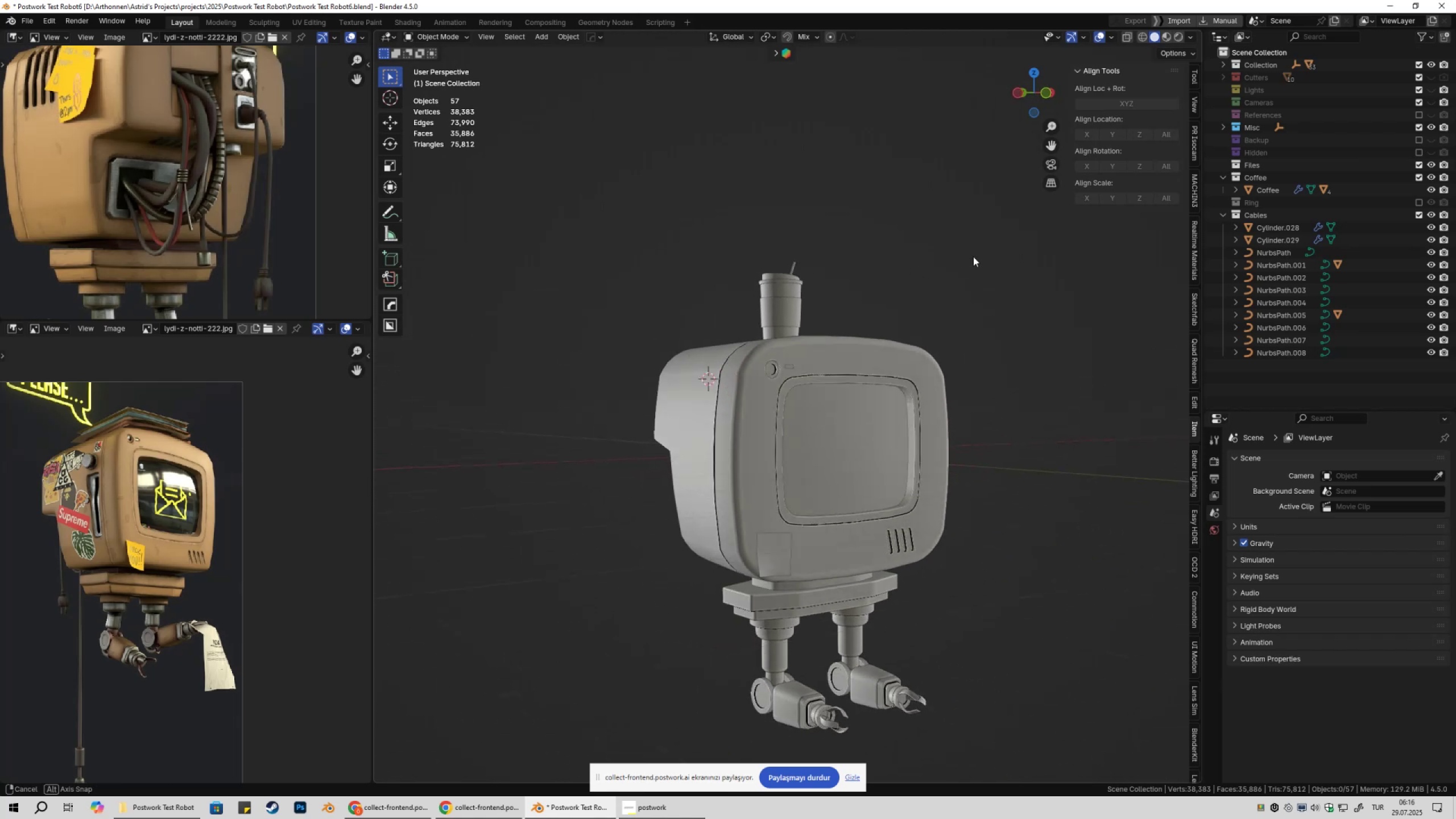 
hold_key(key=ShiftLeft, duration=0.36)
 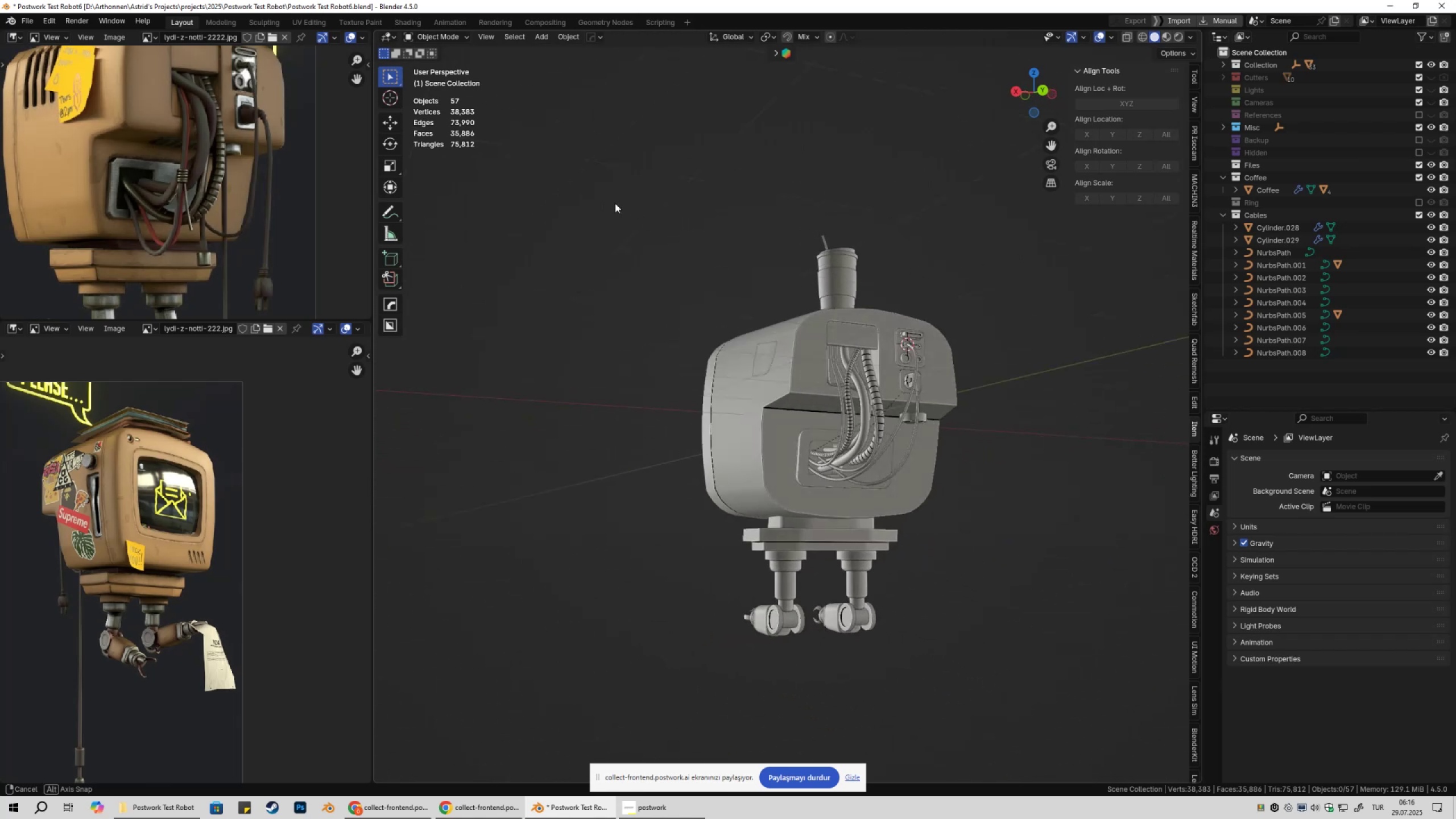 
key(Shift+ShiftLeft)
 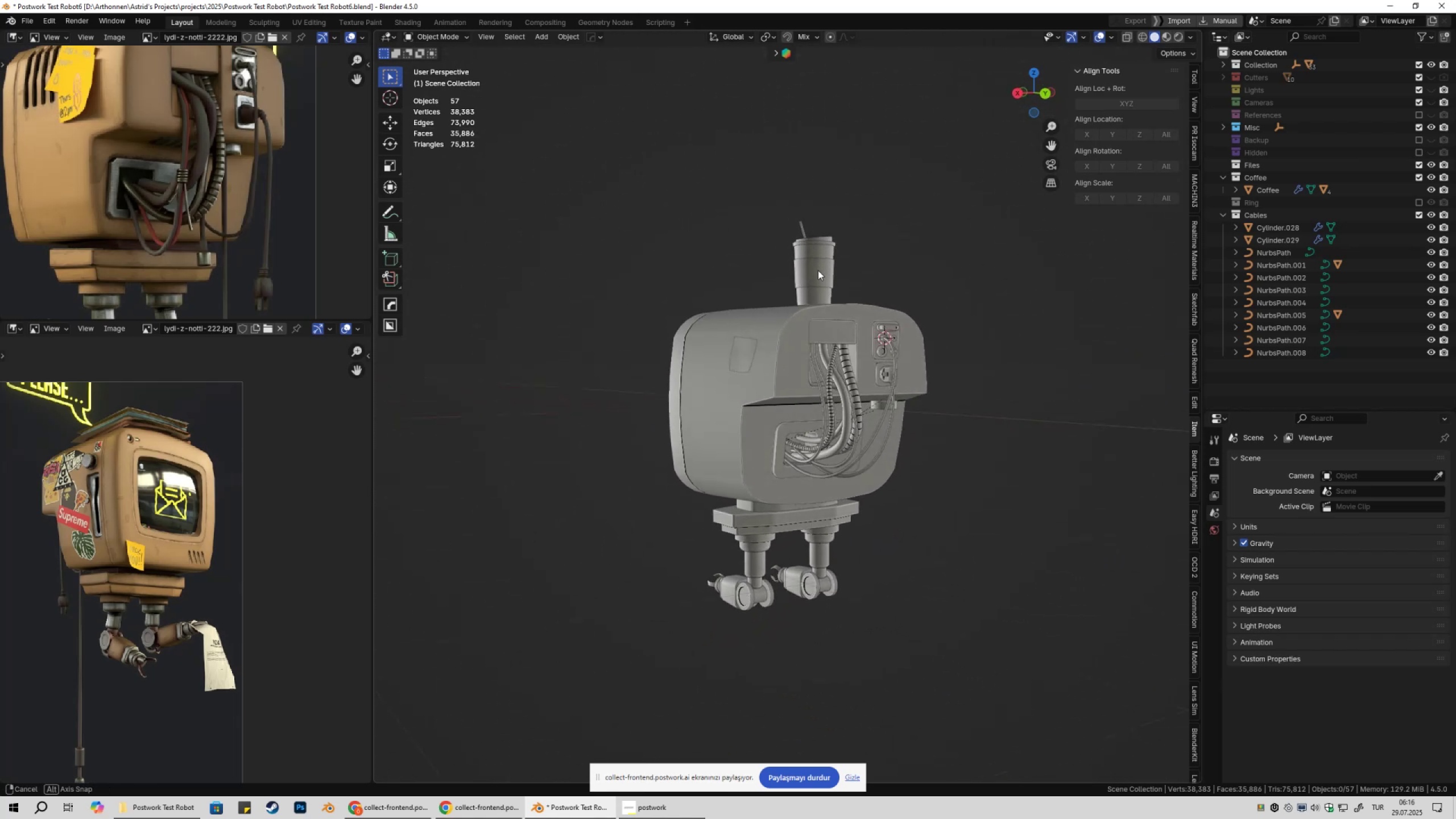 
key(Control+S)
 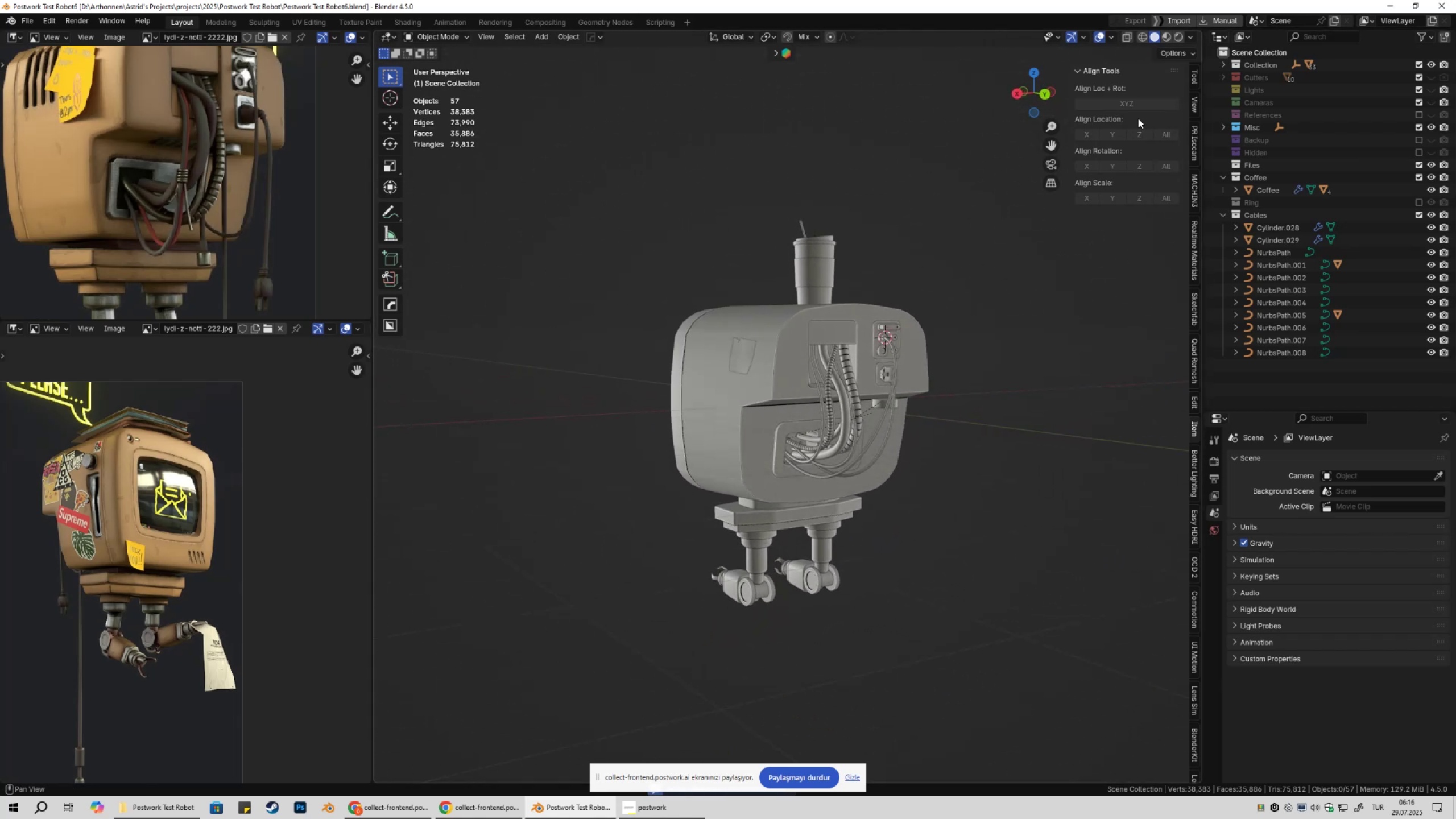 